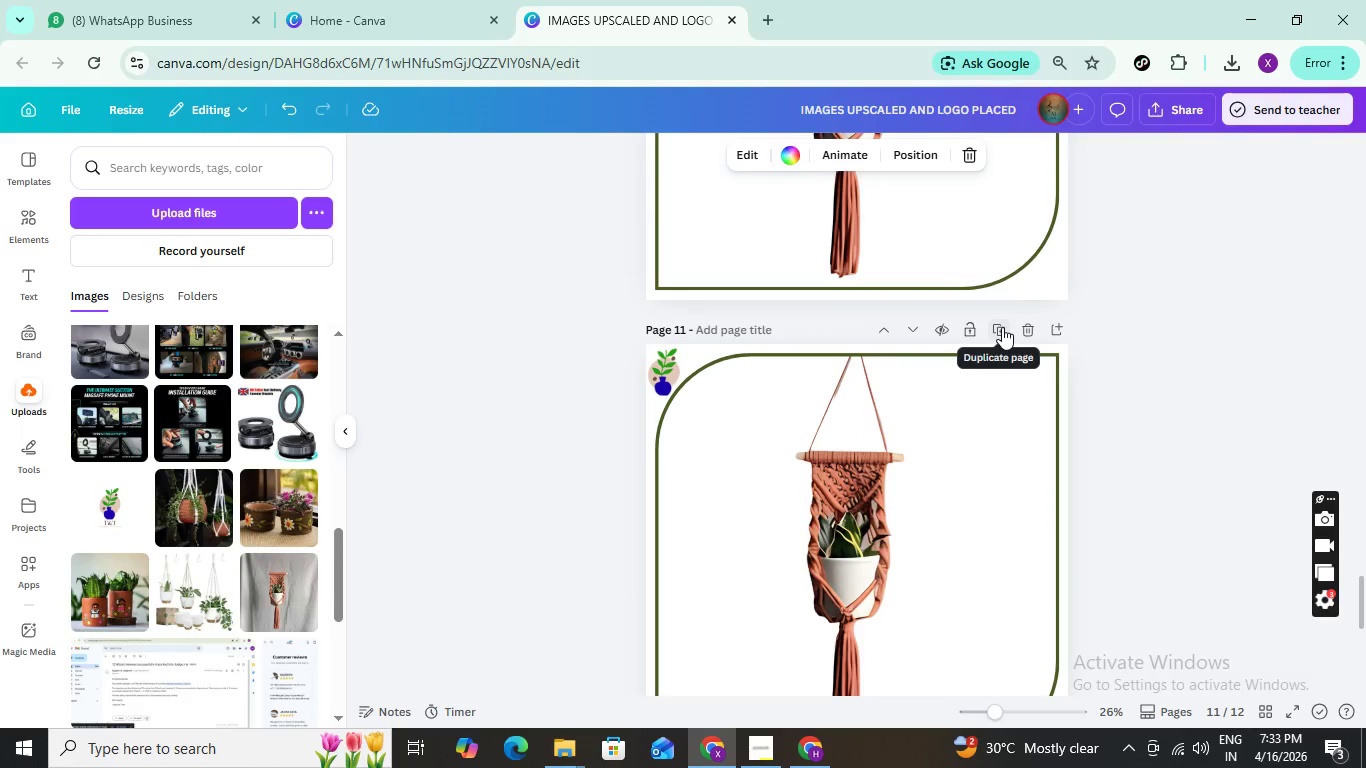 
left_click([1002, 327])
 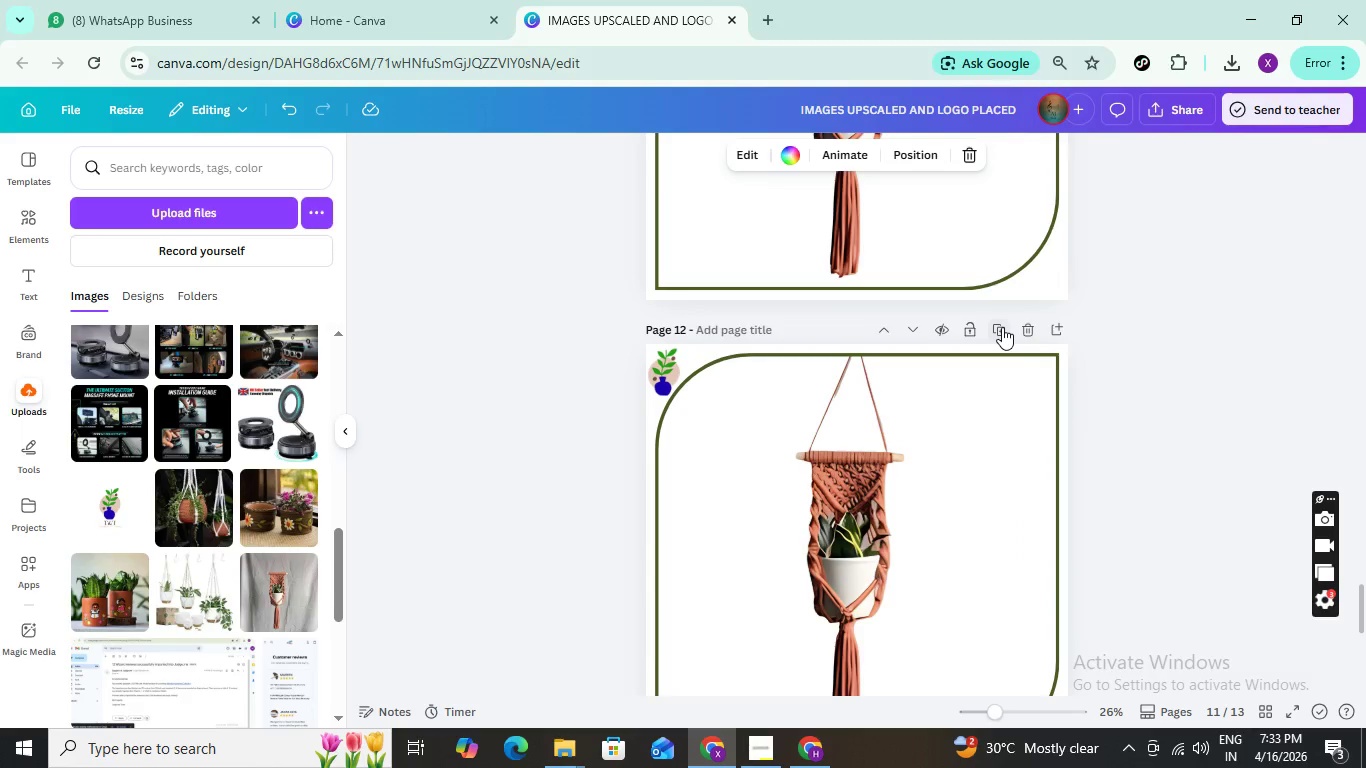 
left_click([1002, 327])
 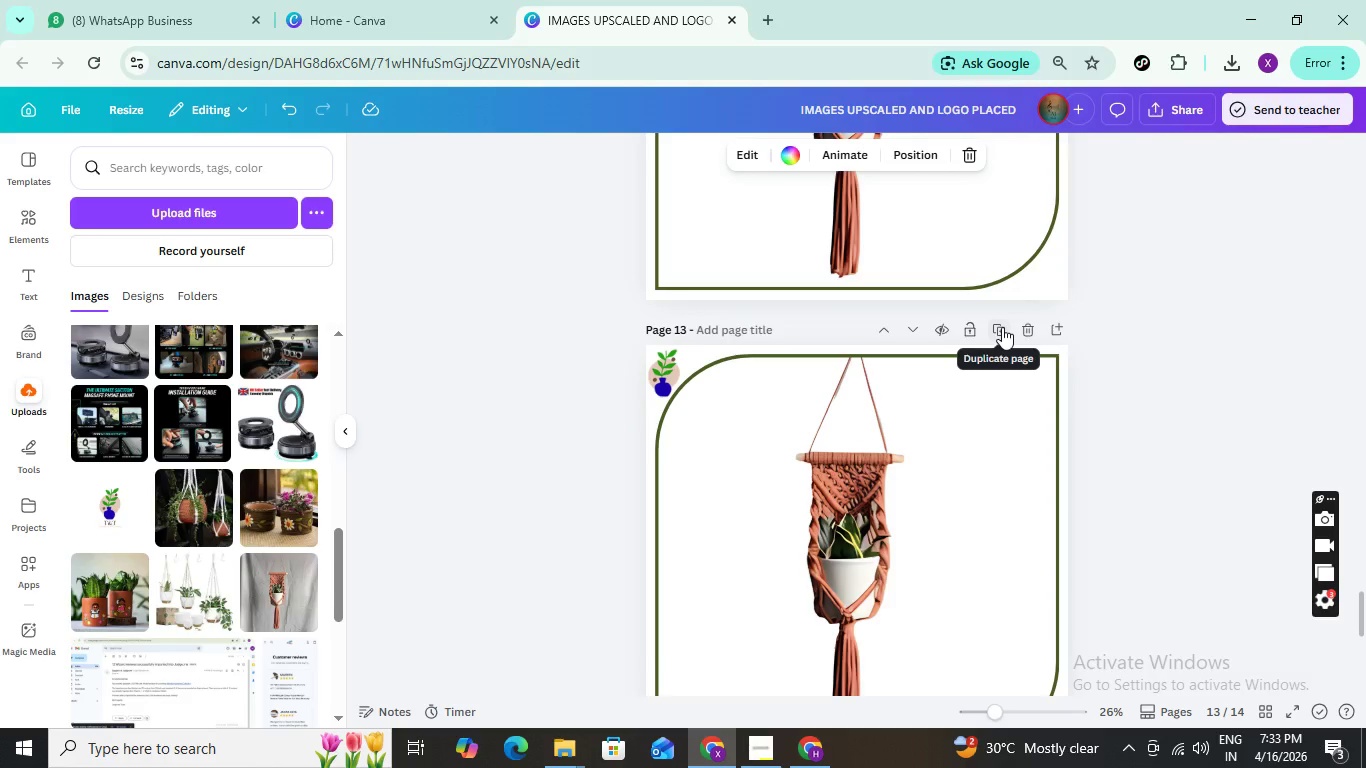 
left_click([1002, 327])
 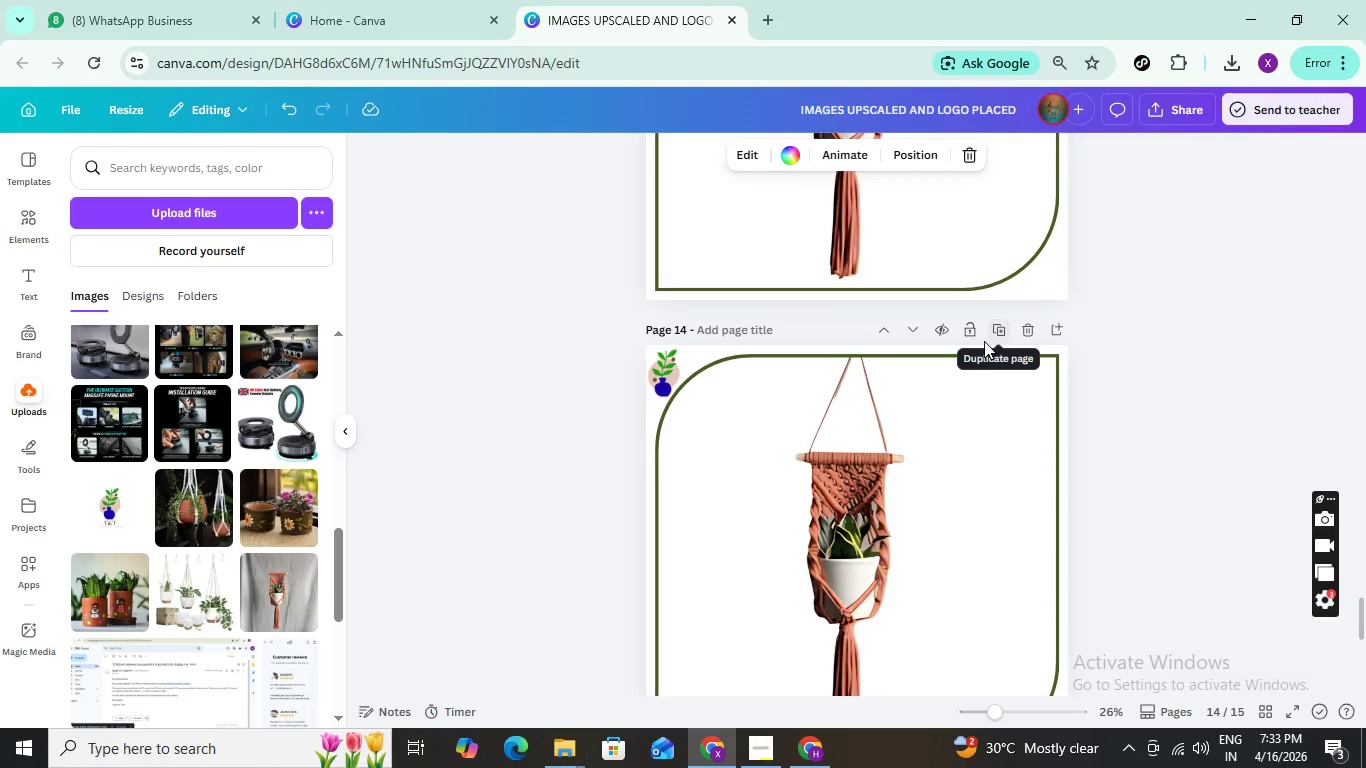 
scroll: coordinate [925, 447], scroll_direction: up, amount: 17.0
 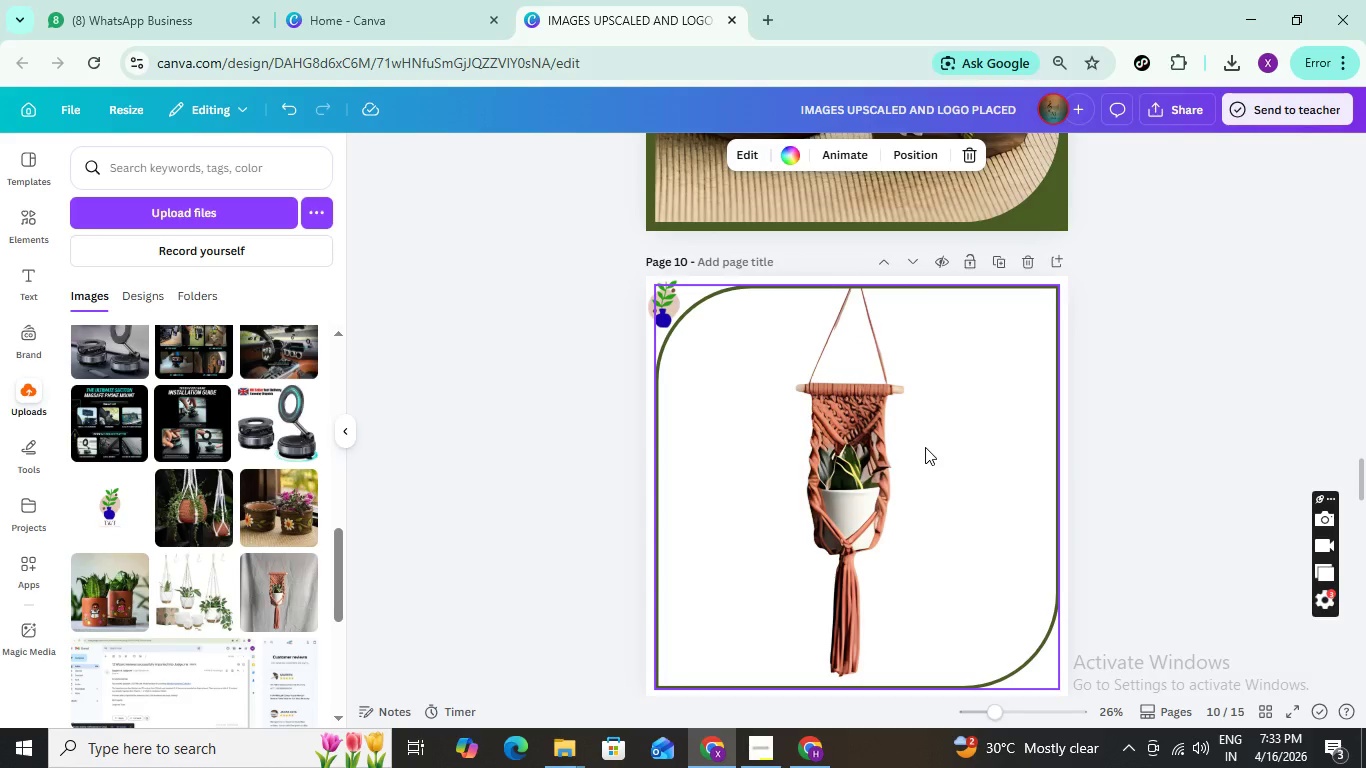 
scroll: coordinate [917, 467], scroll_direction: down, amount: 28.0
 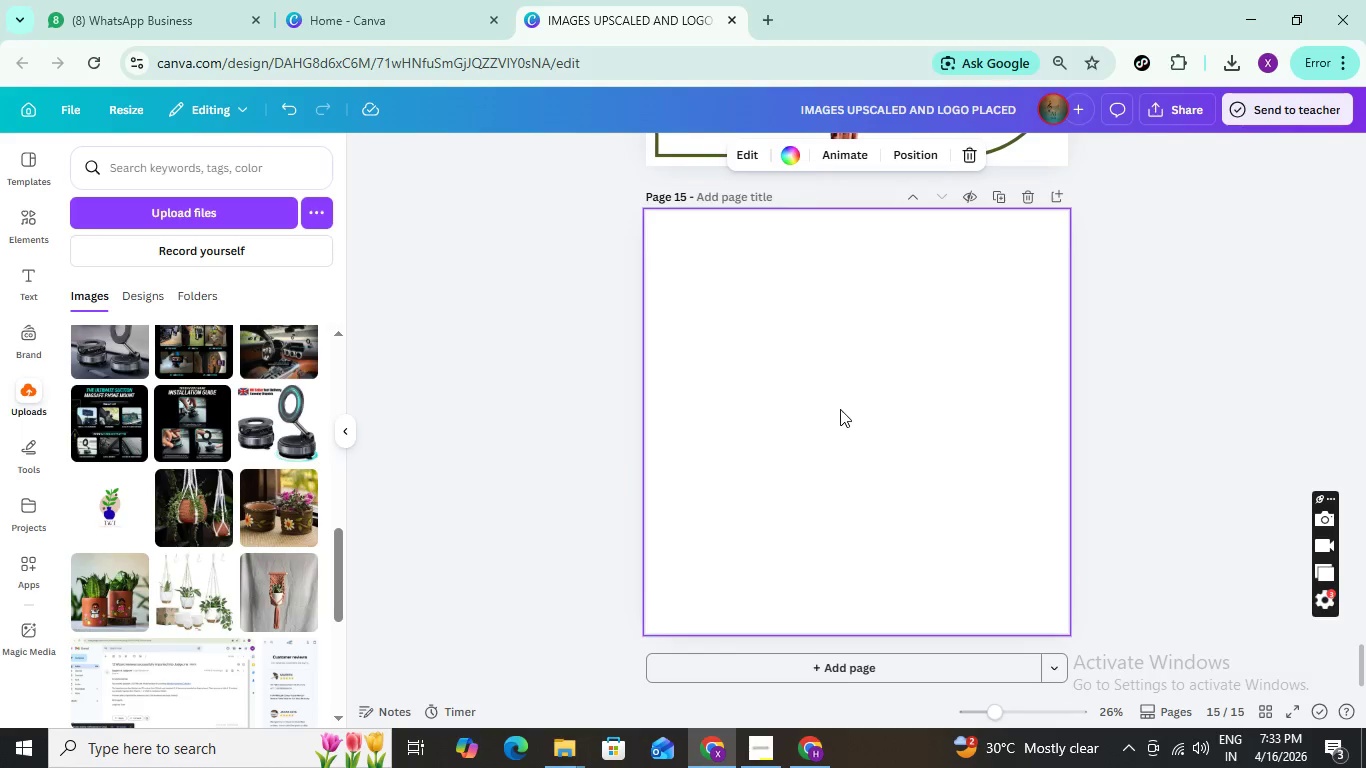 
left_click([840, 408])
 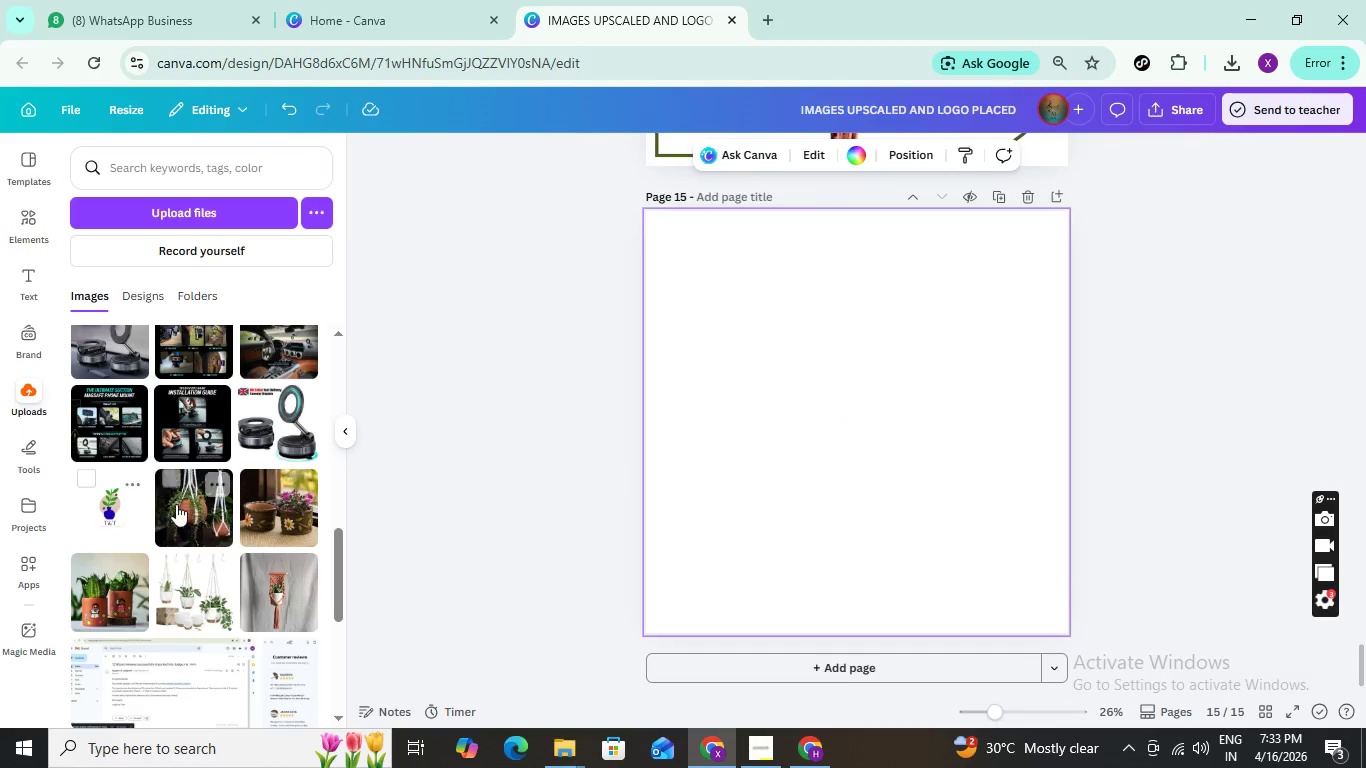 
scroll: coordinate [177, 498], scroll_direction: up, amount: 21.0
 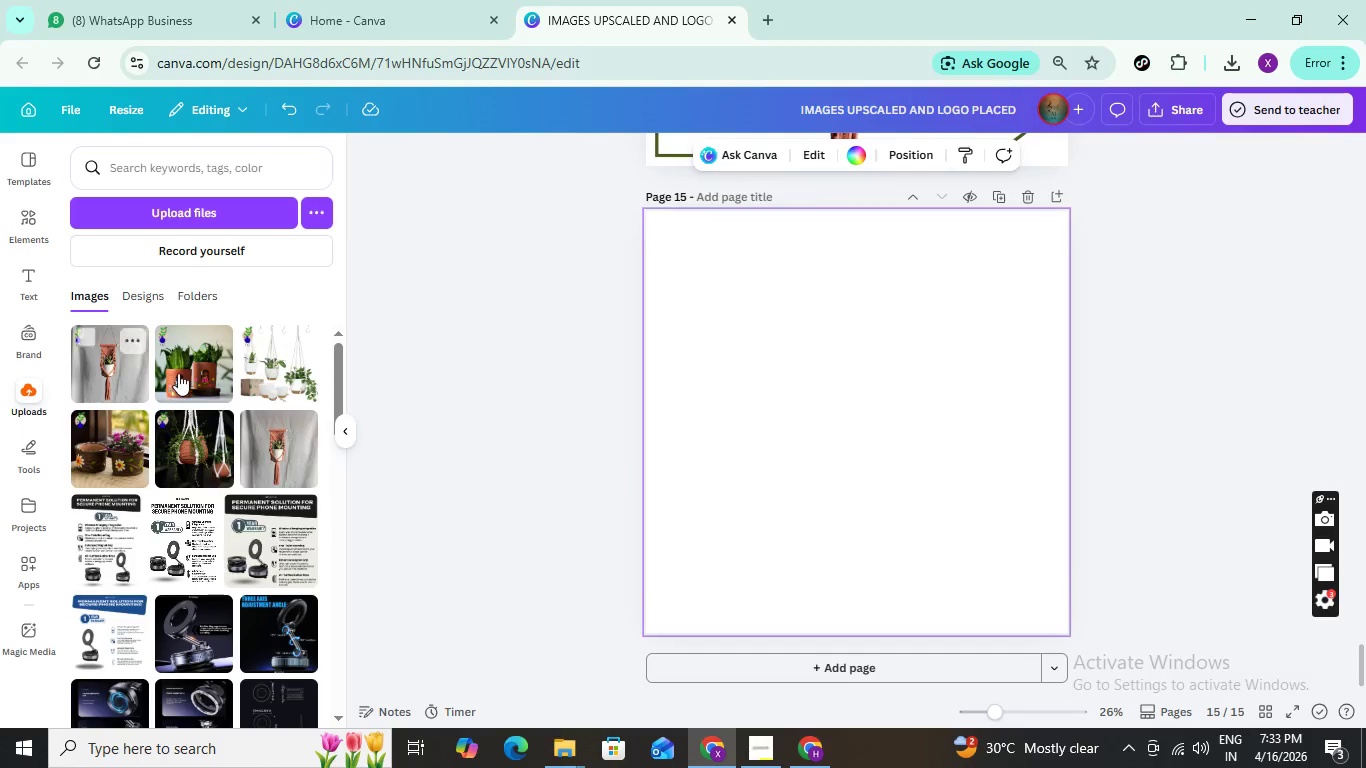 
left_click([175, 373])
 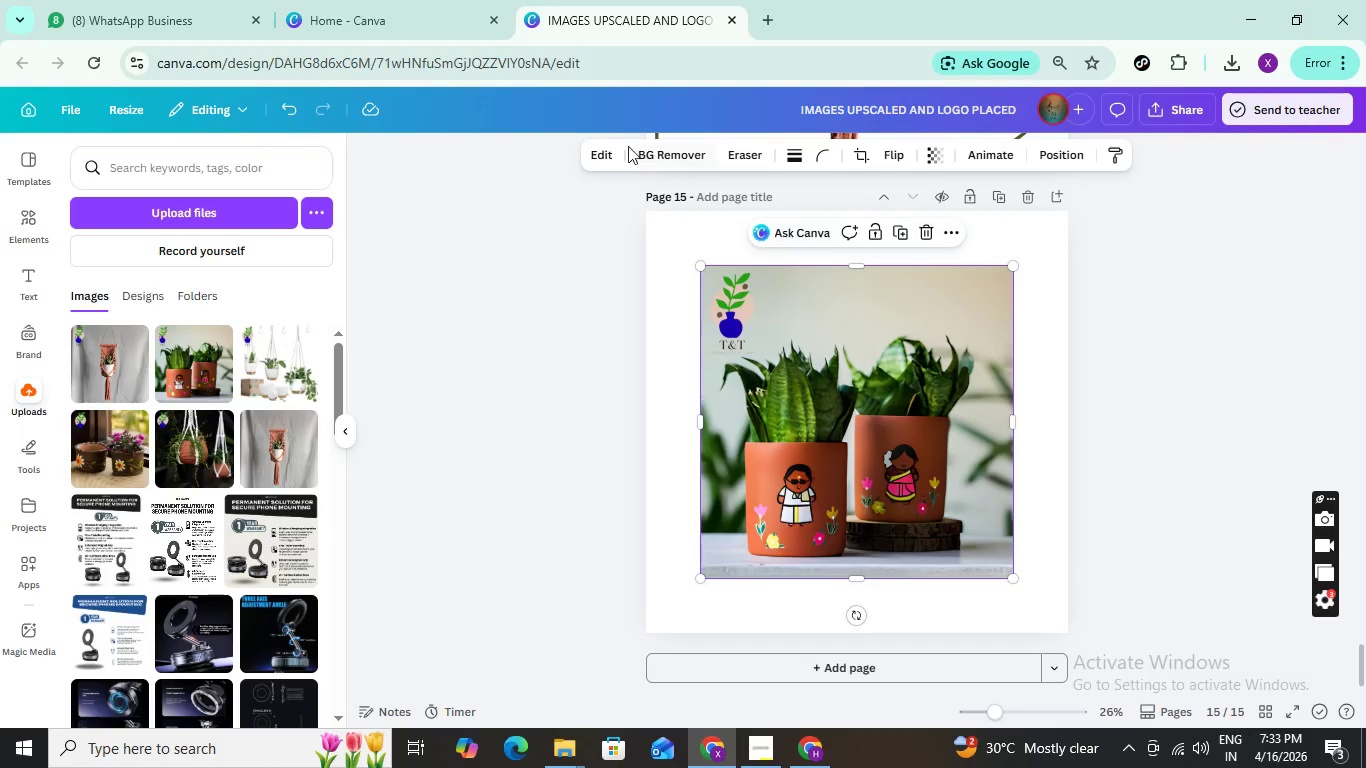 
left_click([673, 157])
 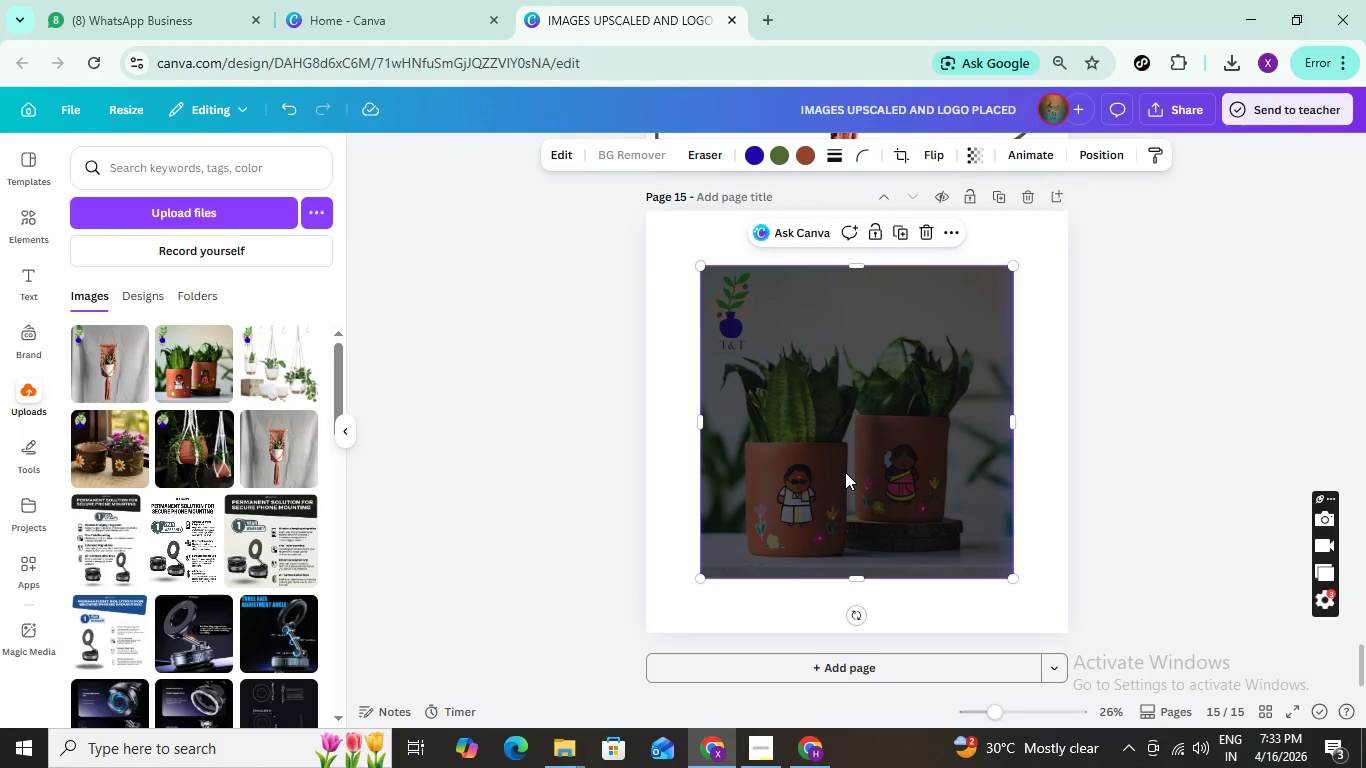 
scroll: coordinate [844, 474], scroll_direction: up, amount: 2.0
 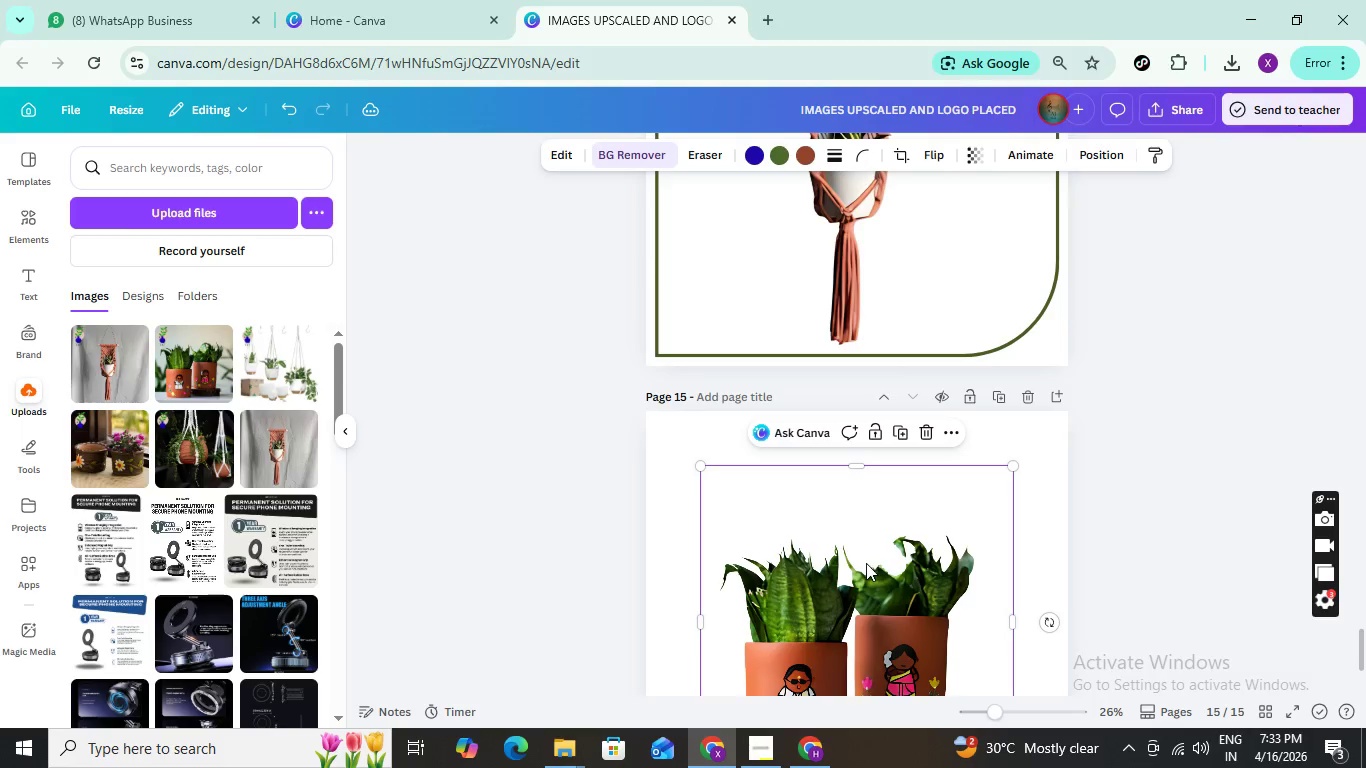 
left_click_drag(start_coordinate=[857, 564], to_coordinate=[850, 182])
 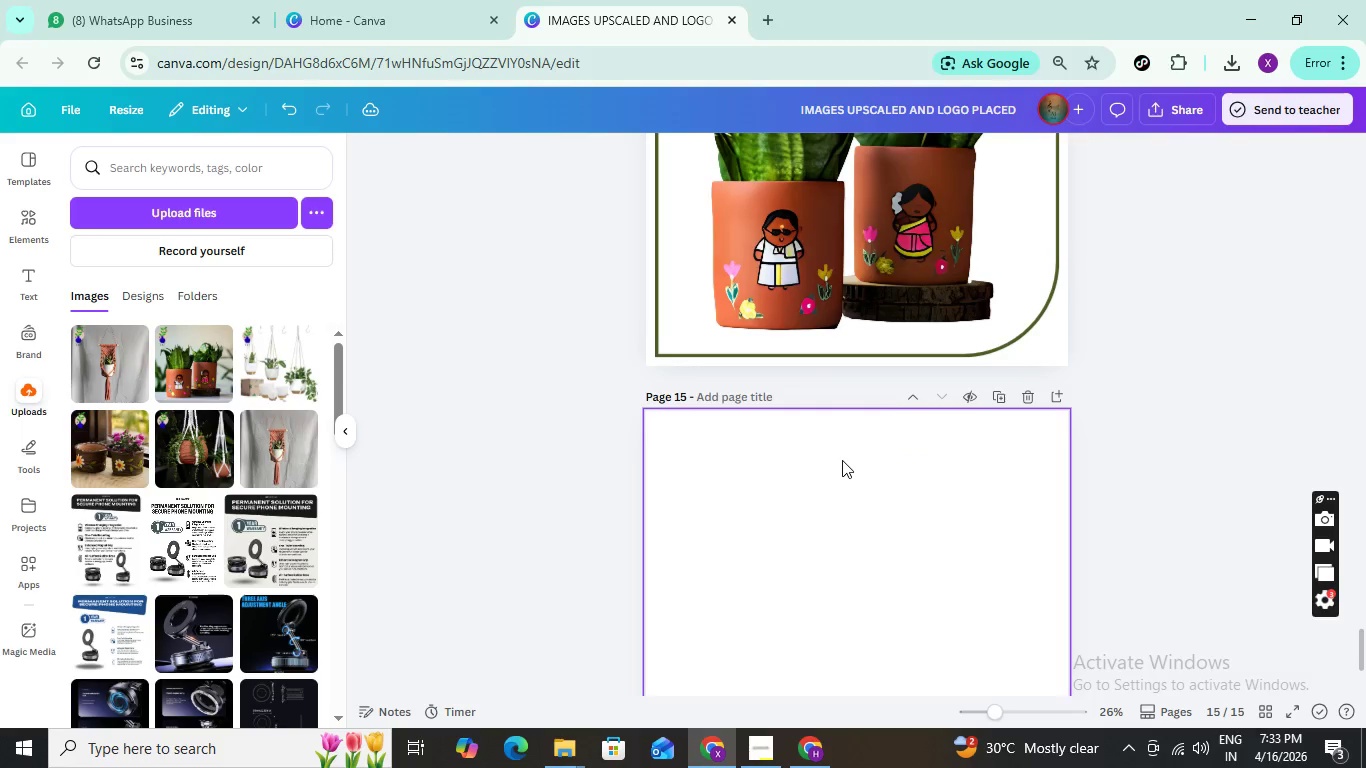 
scroll: coordinate [842, 461], scroll_direction: up, amount: 3.0
 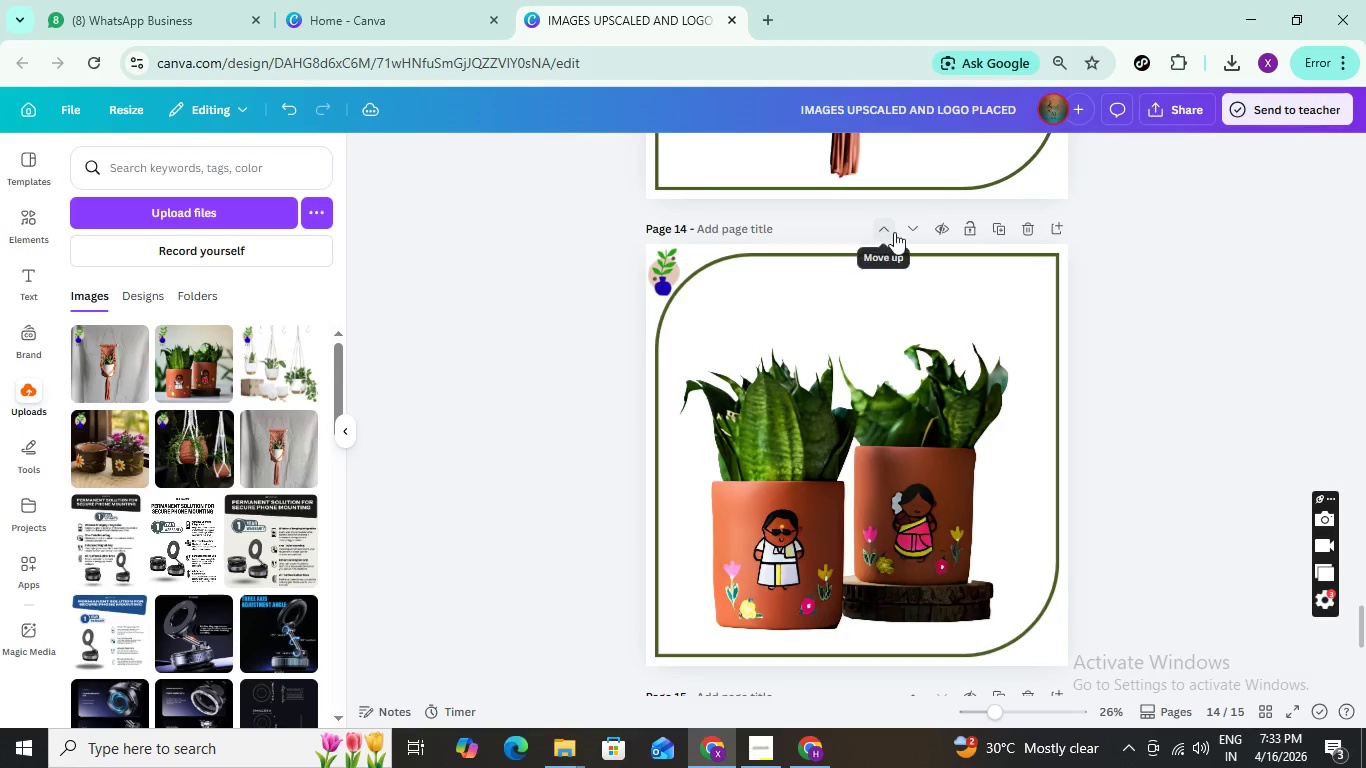 
left_click([877, 234])
 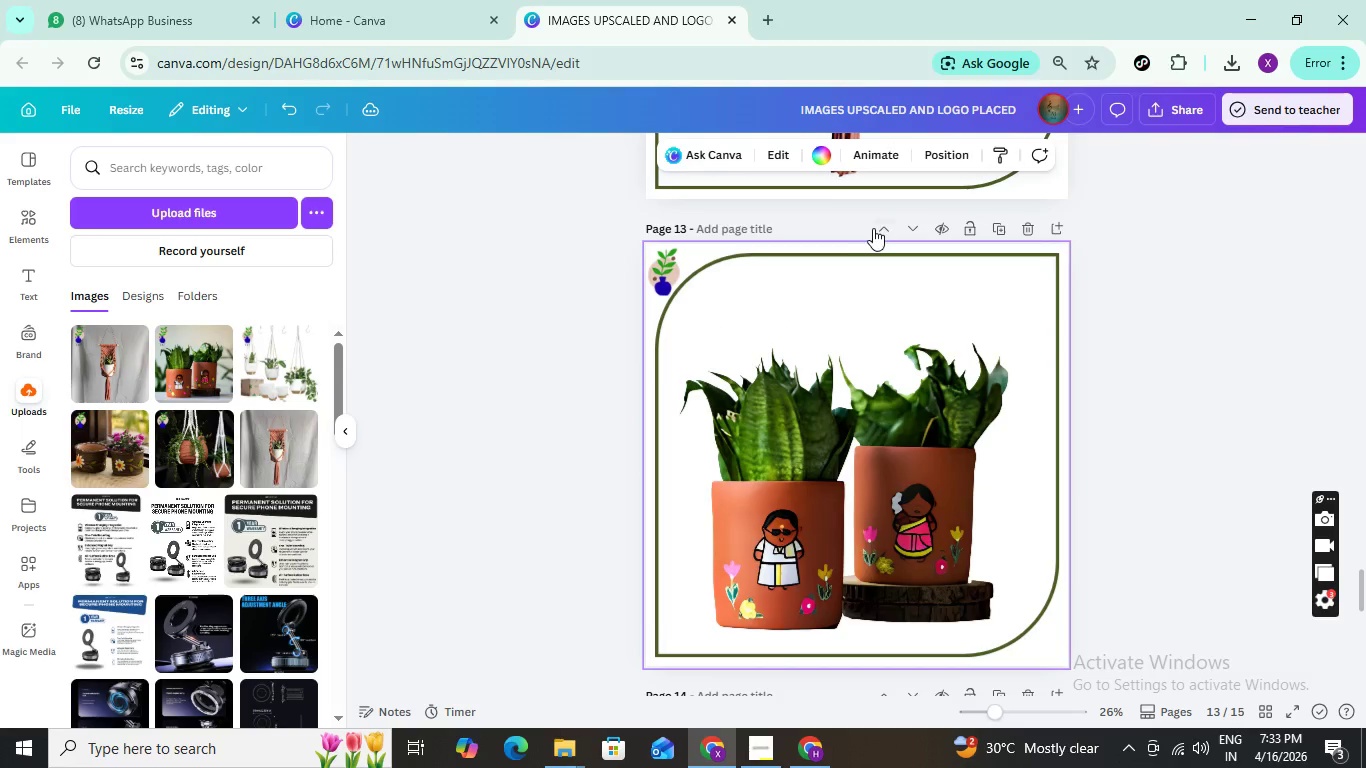 
left_click([877, 229])
 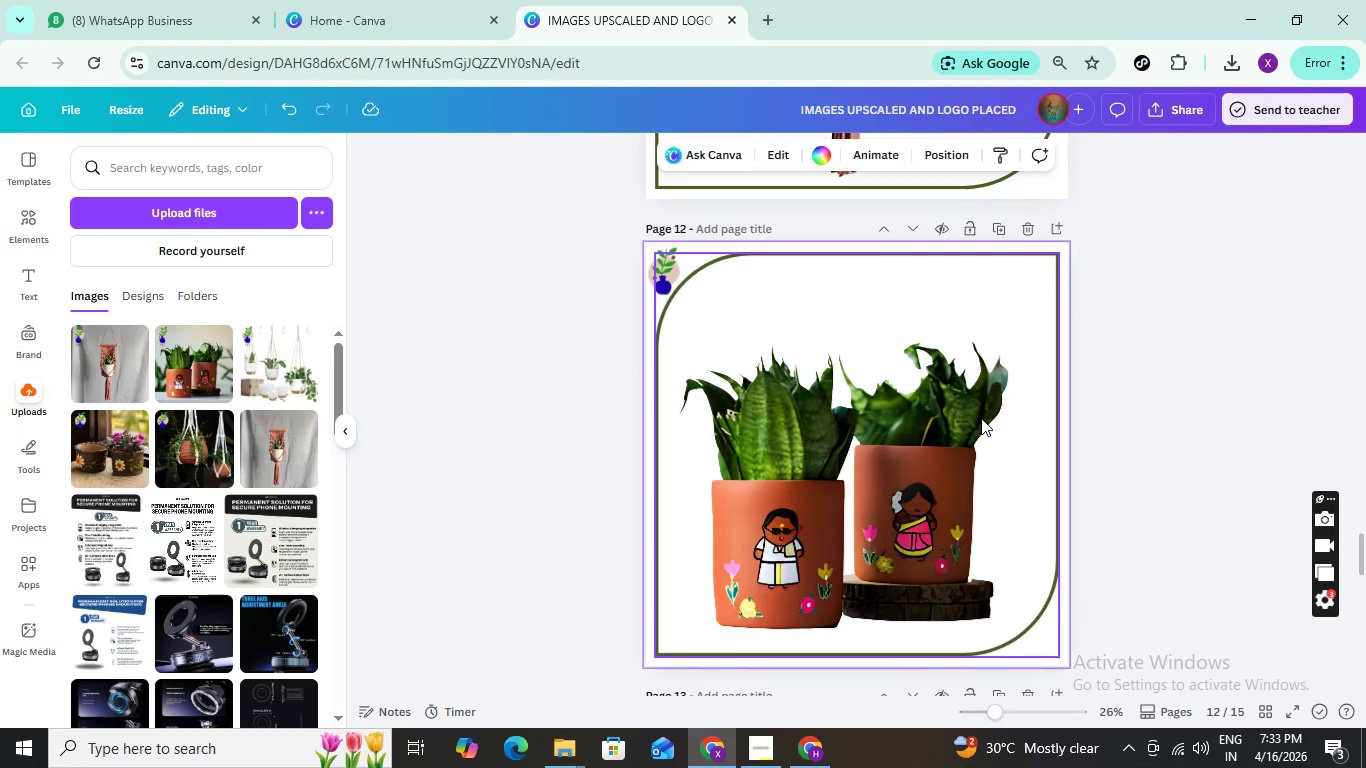 
scroll: coordinate [982, 418], scroll_direction: up, amount: 6.0
 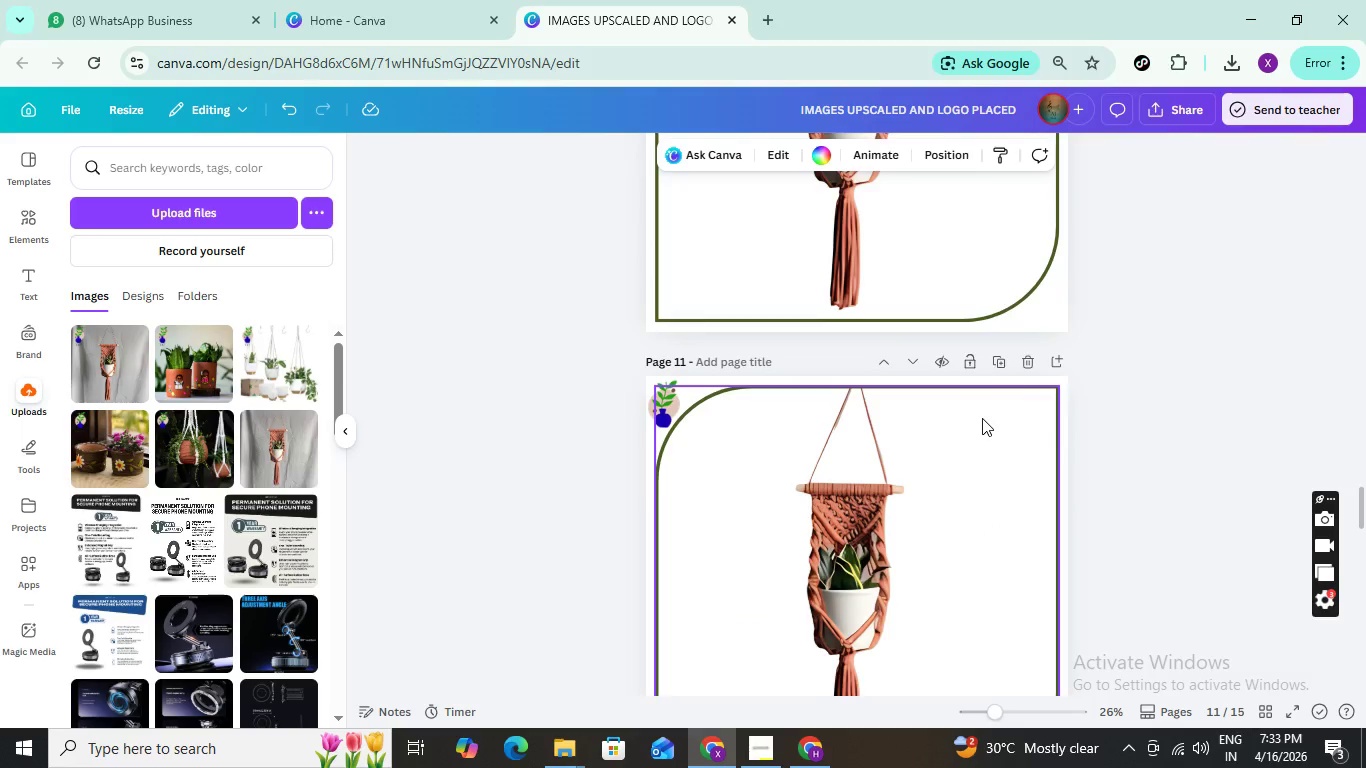 
scroll: coordinate [982, 418], scroll_direction: down, amount: 3.0
 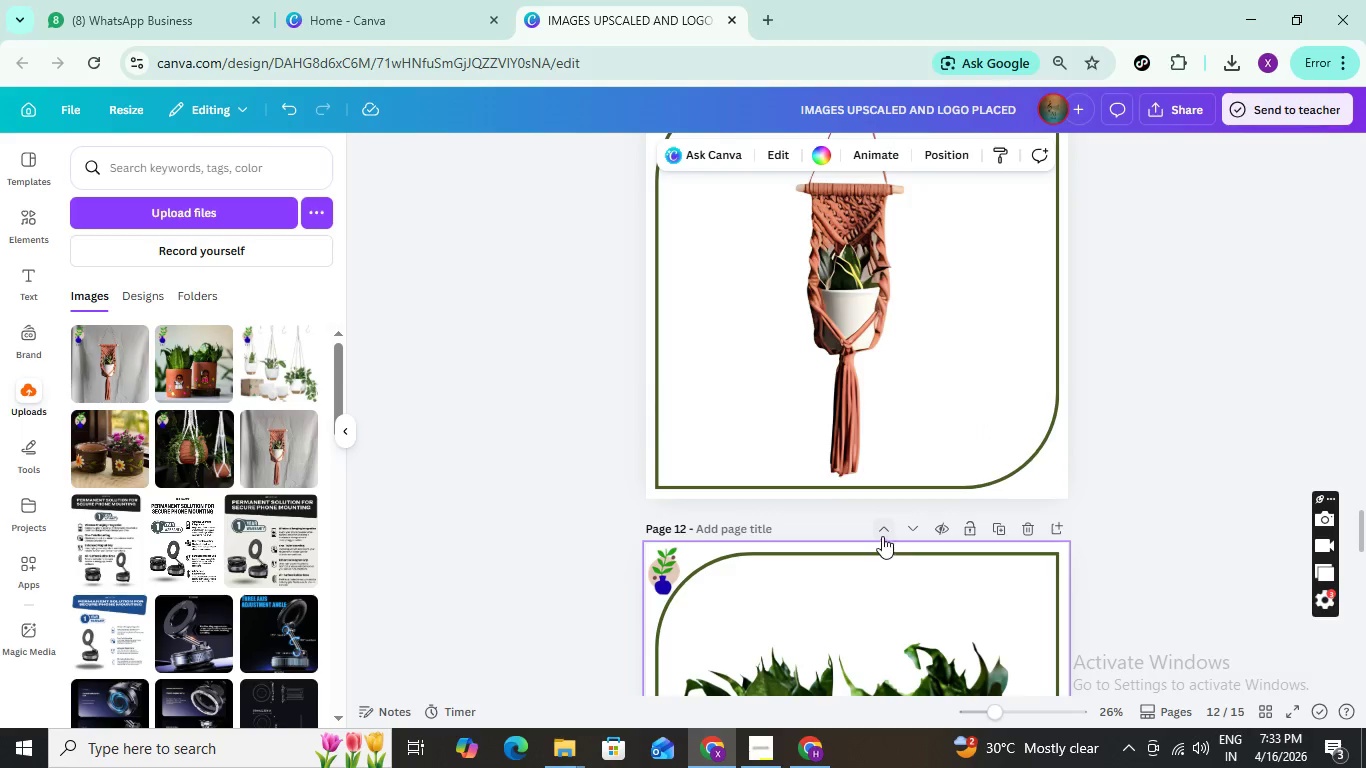 
left_click([876, 527])
 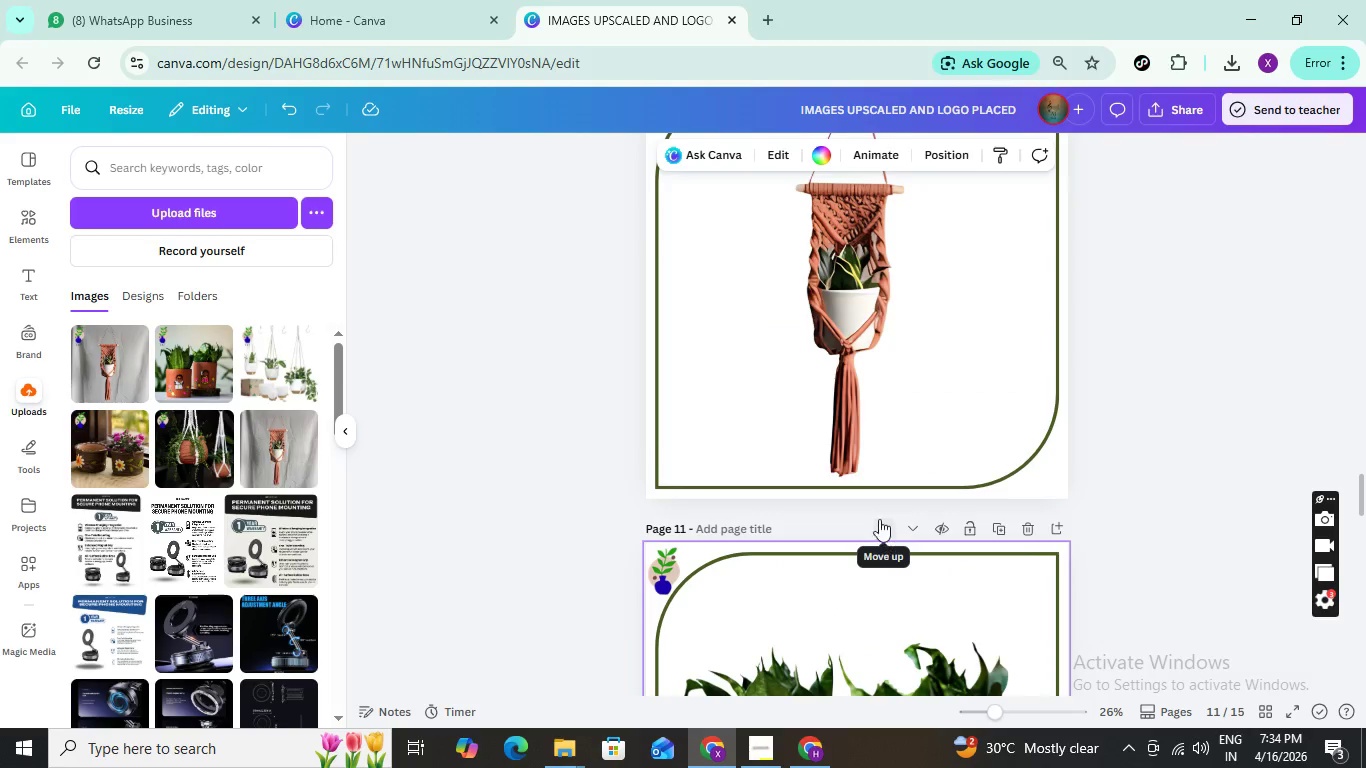 
scroll: coordinate [801, 362], scroll_direction: up, amount: 4.0
 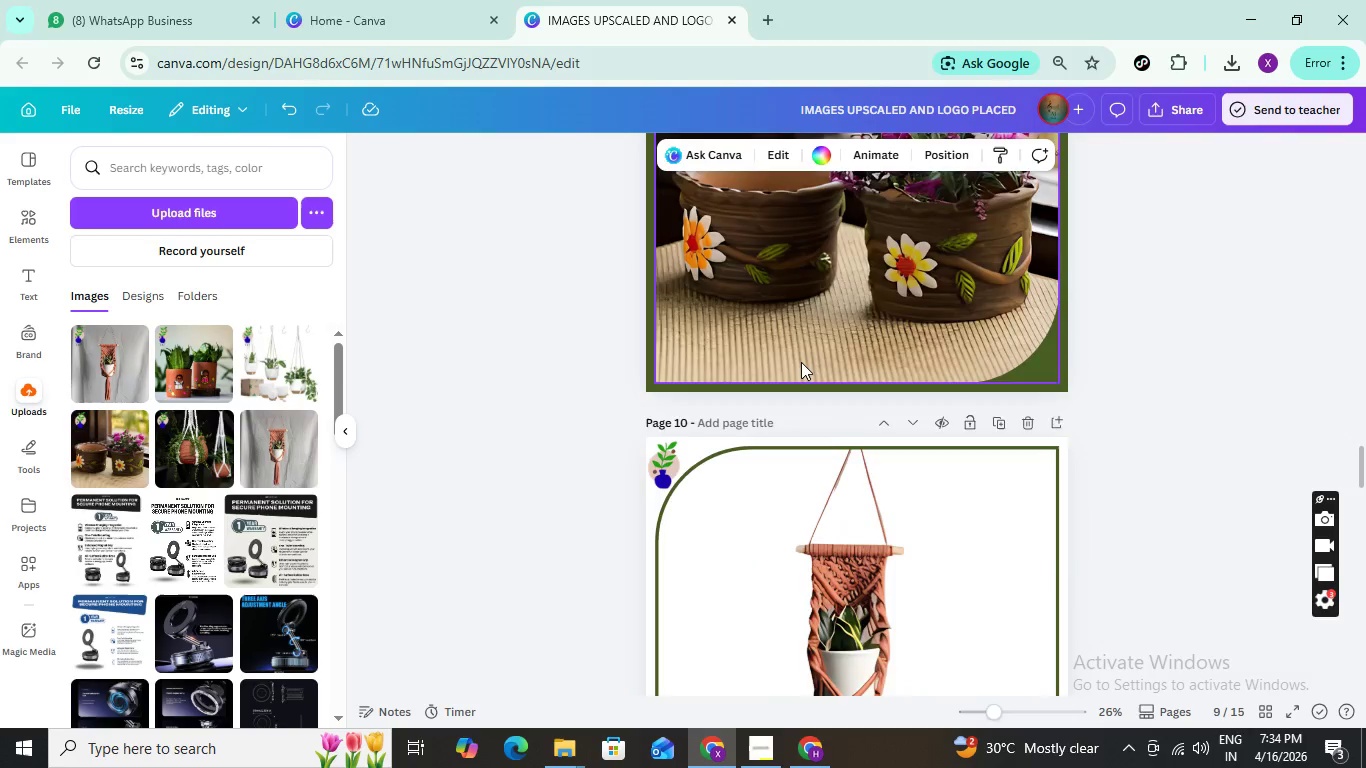 
scroll: coordinate [861, 423], scroll_direction: down, amount: 6.0
 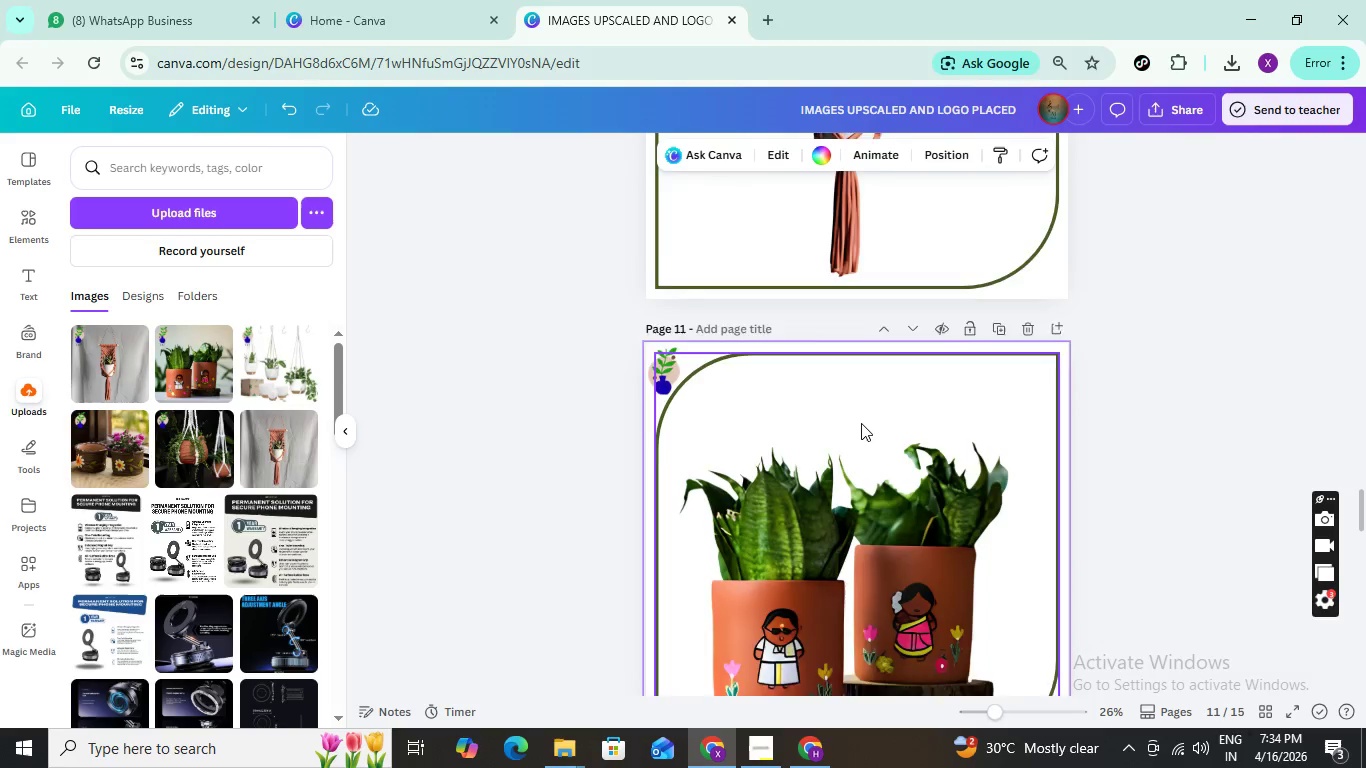 
scroll: coordinate [861, 423], scroll_direction: up, amount: 4.0
 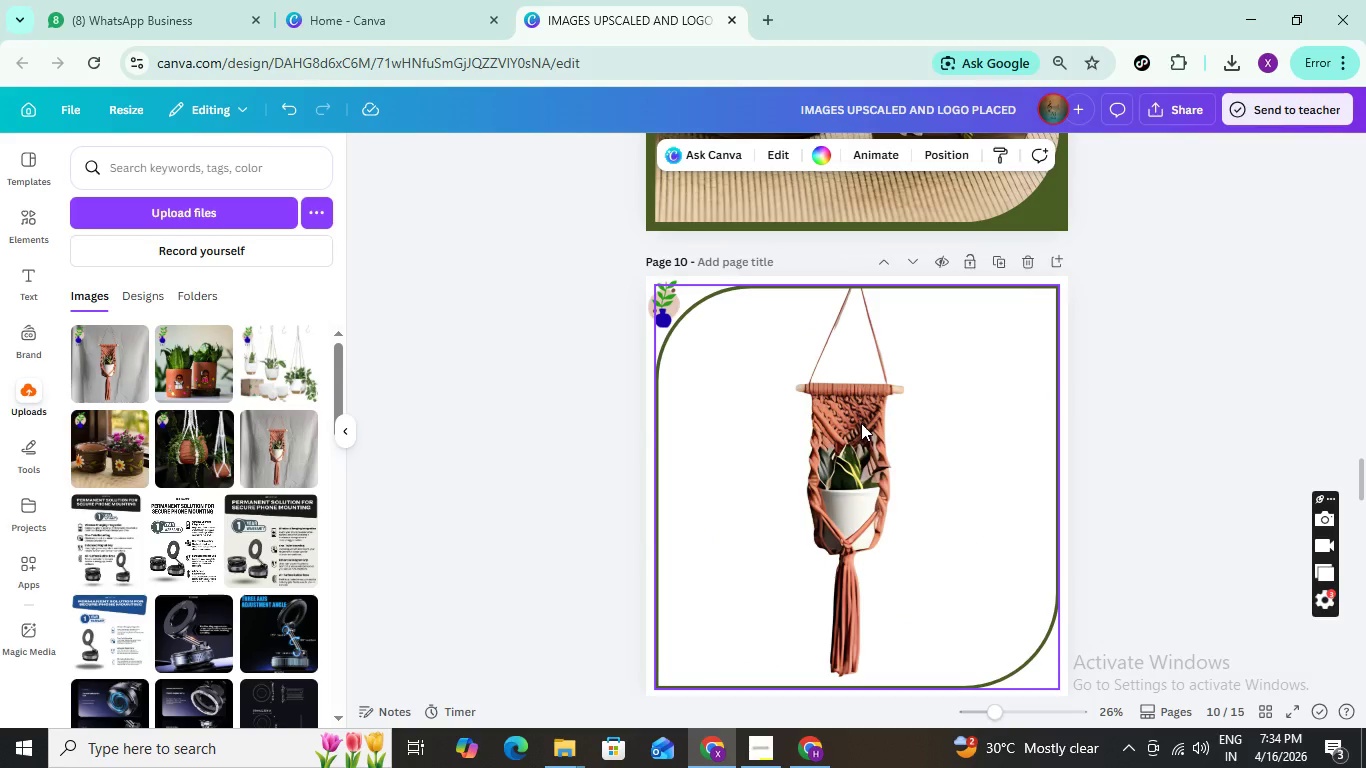 
scroll: coordinate [879, 475], scroll_direction: down, amount: 26.0
 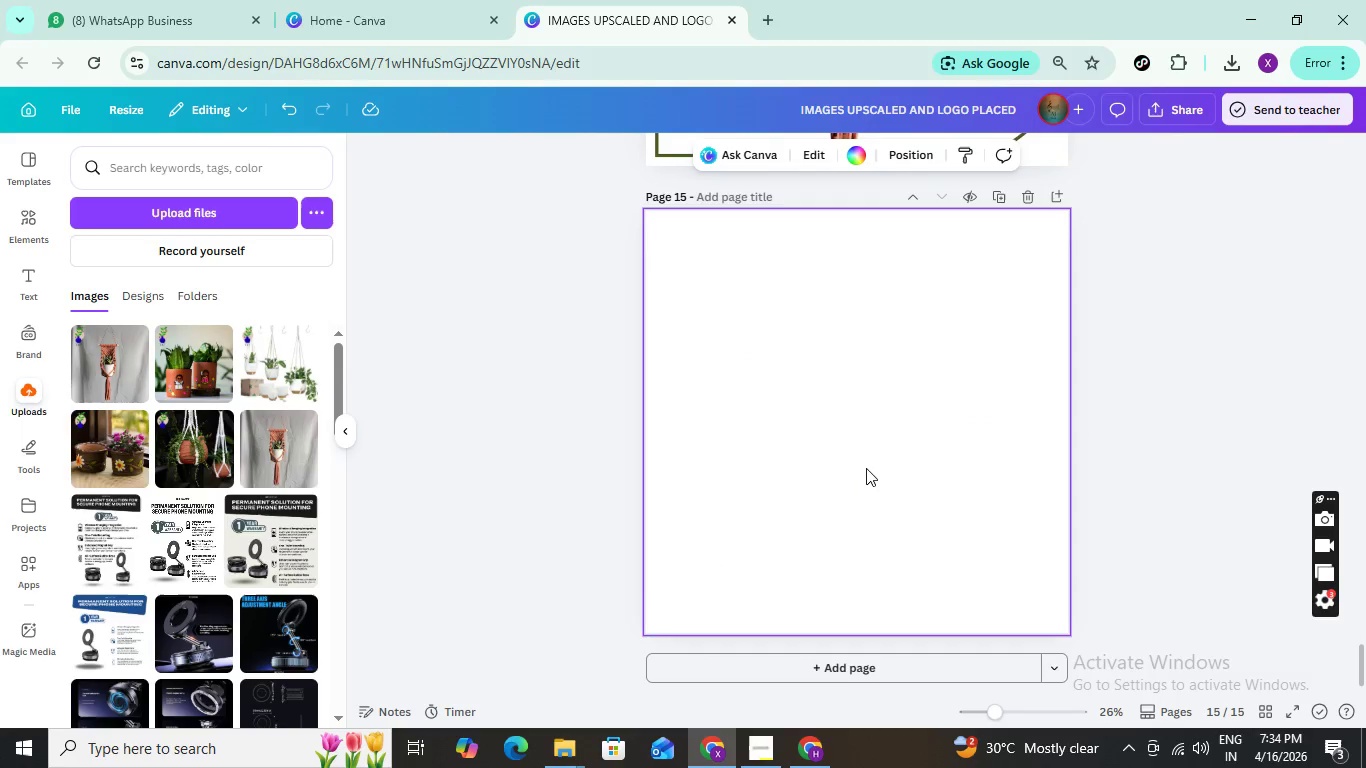 
left_click([864, 465])
 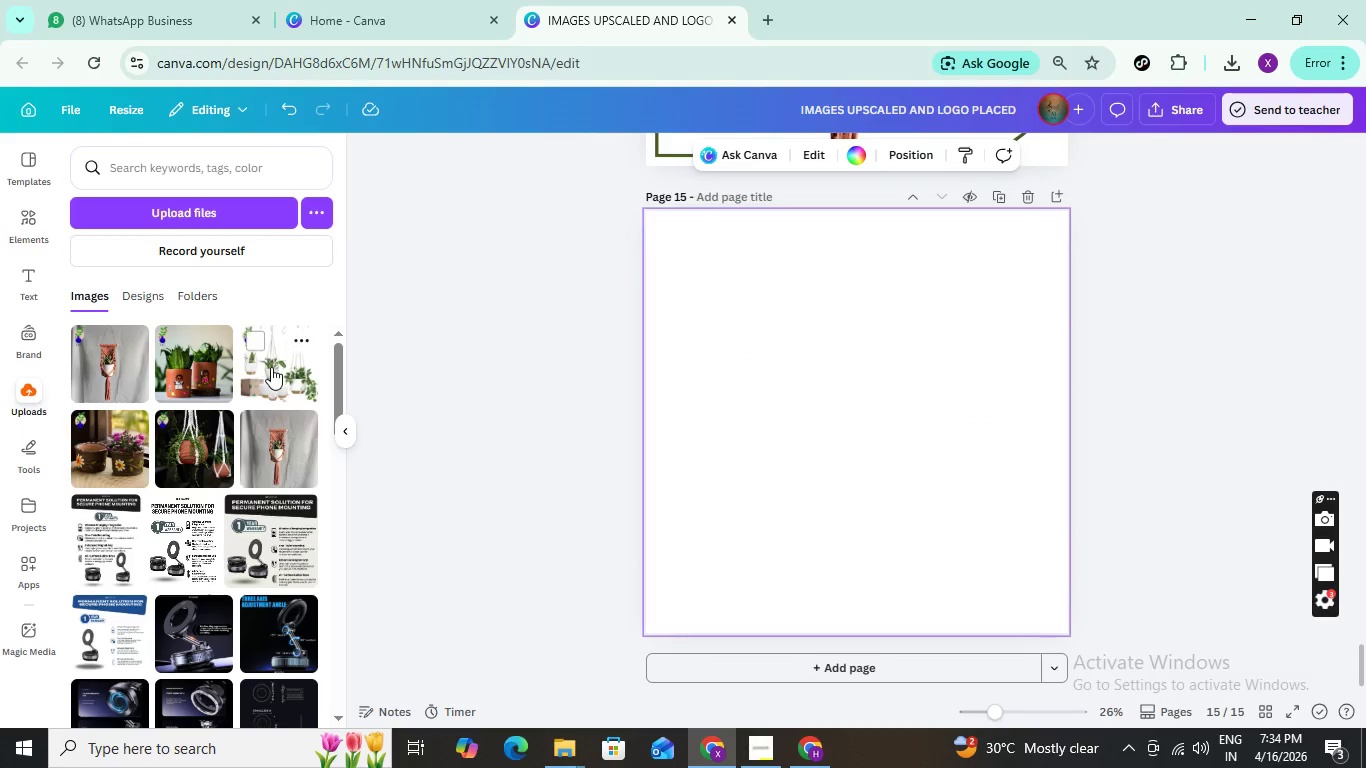 
left_click([271, 367])
 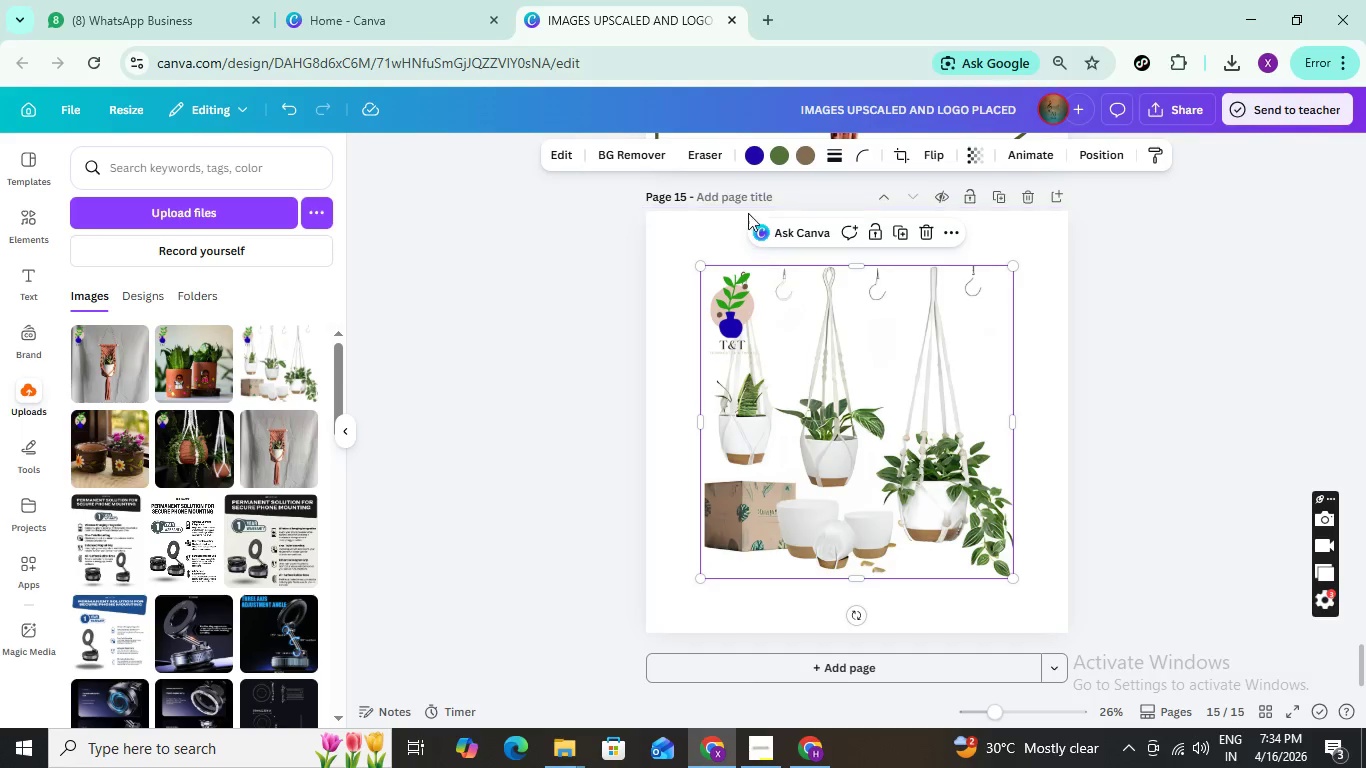 
left_click([631, 152])
 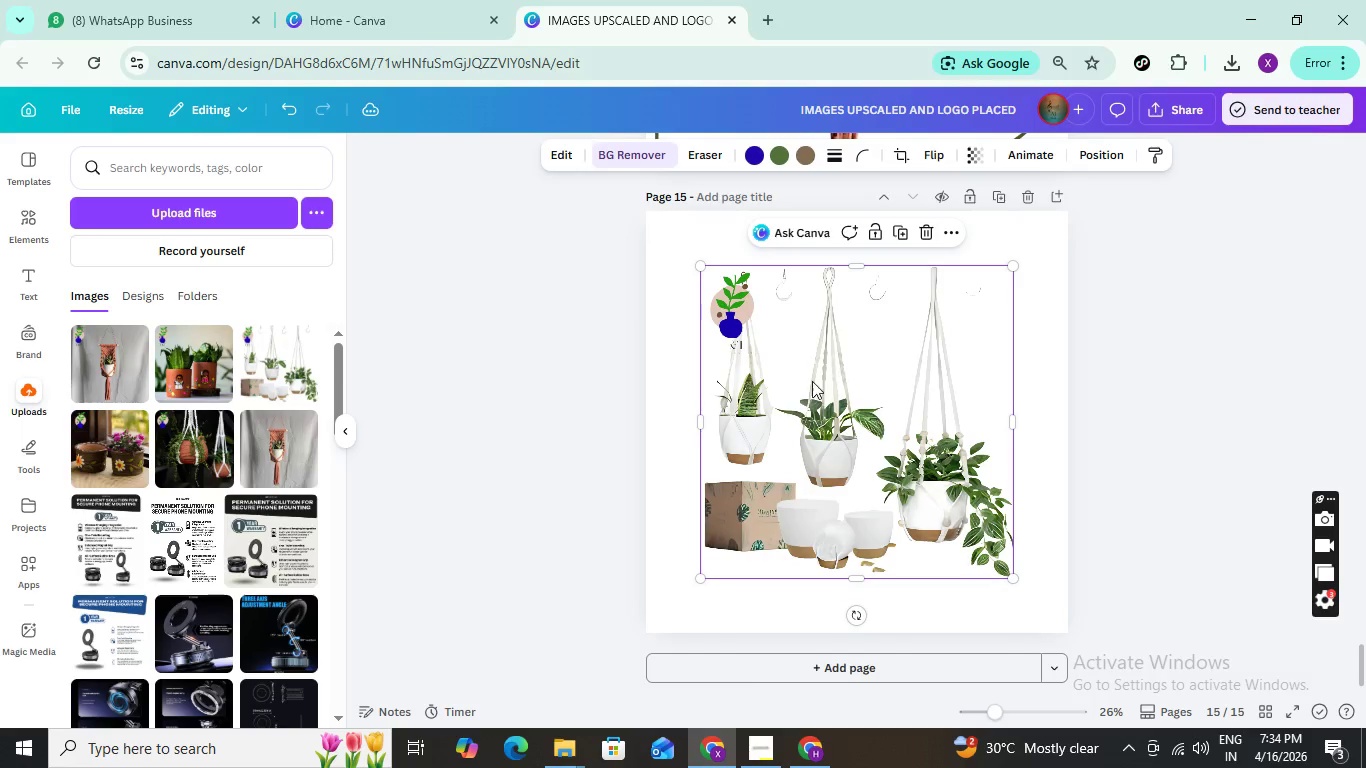 
wait(5.2)
 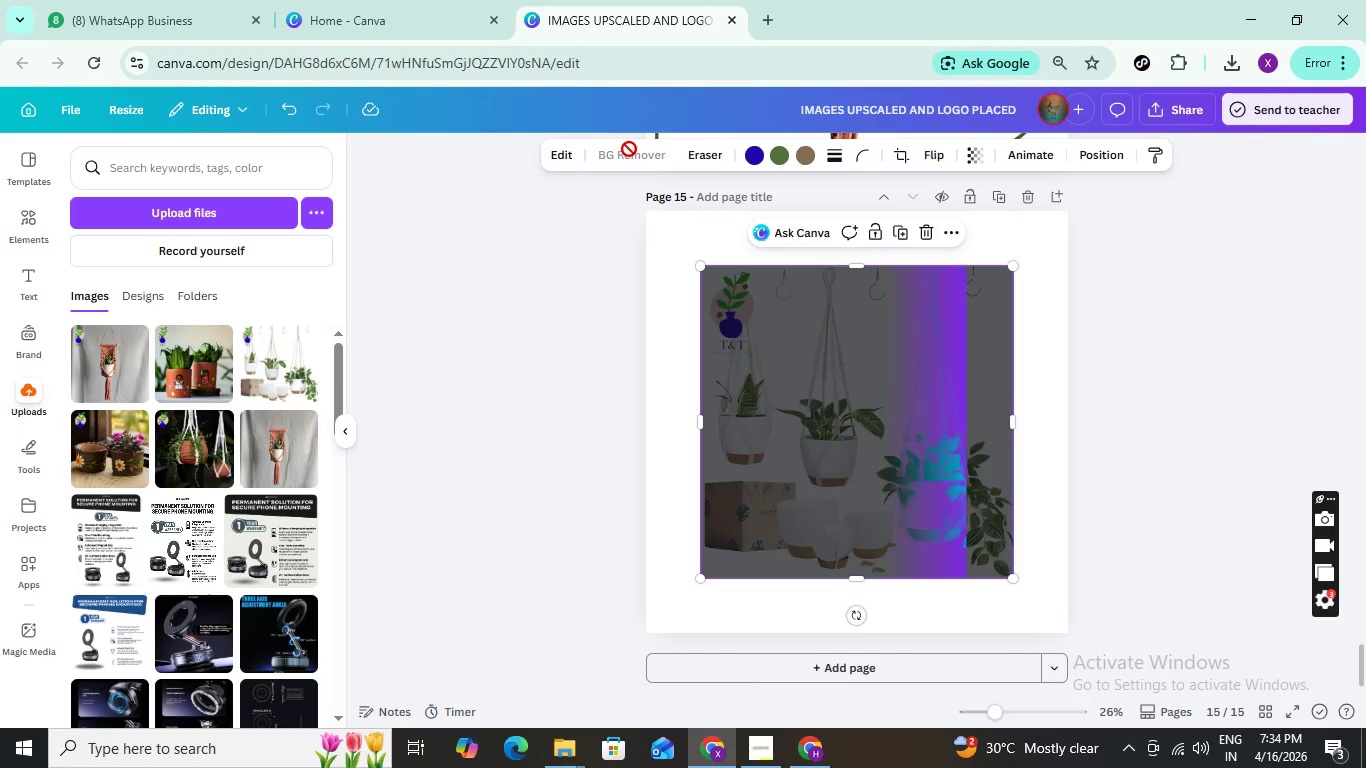 
scroll: coordinate [830, 420], scroll_direction: up, amount: 3.0
 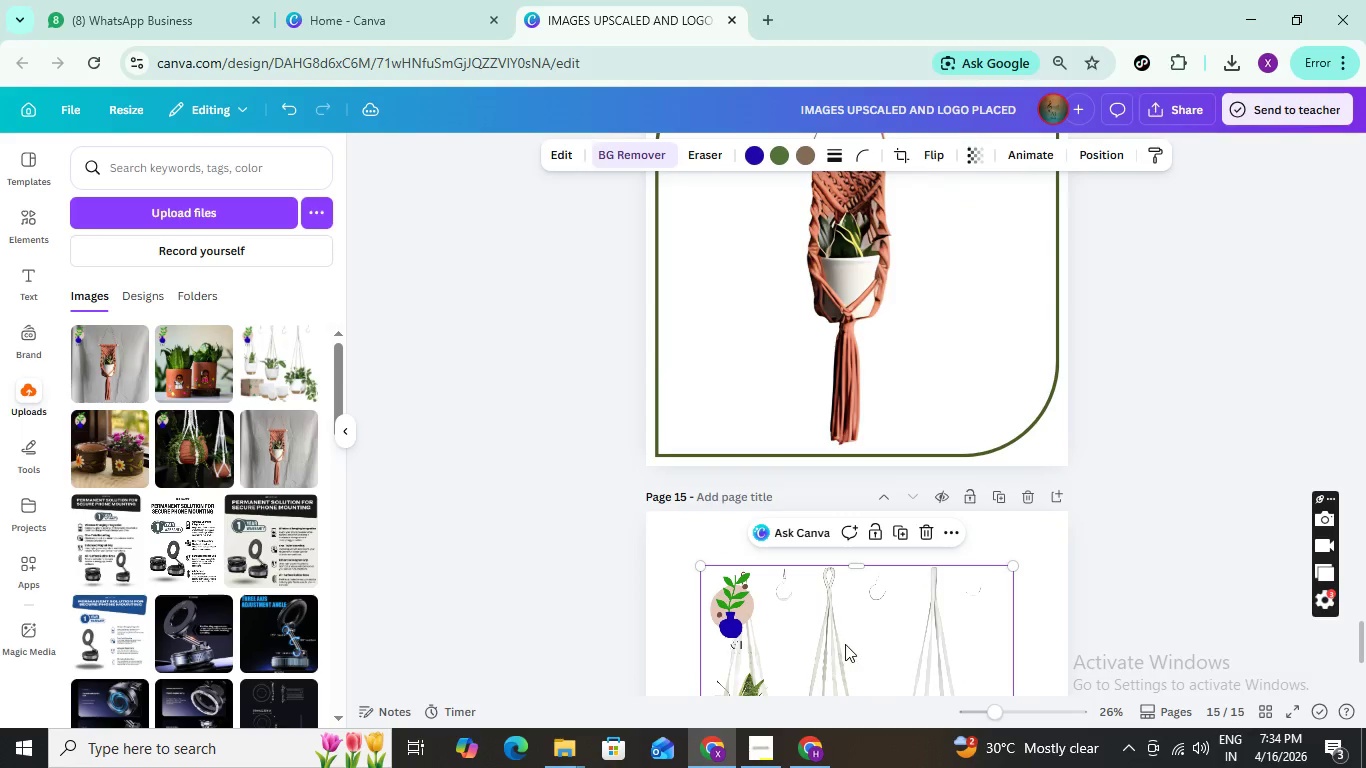 
left_click_drag(start_coordinate=[845, 646], to_coordinate=[857, 306])
 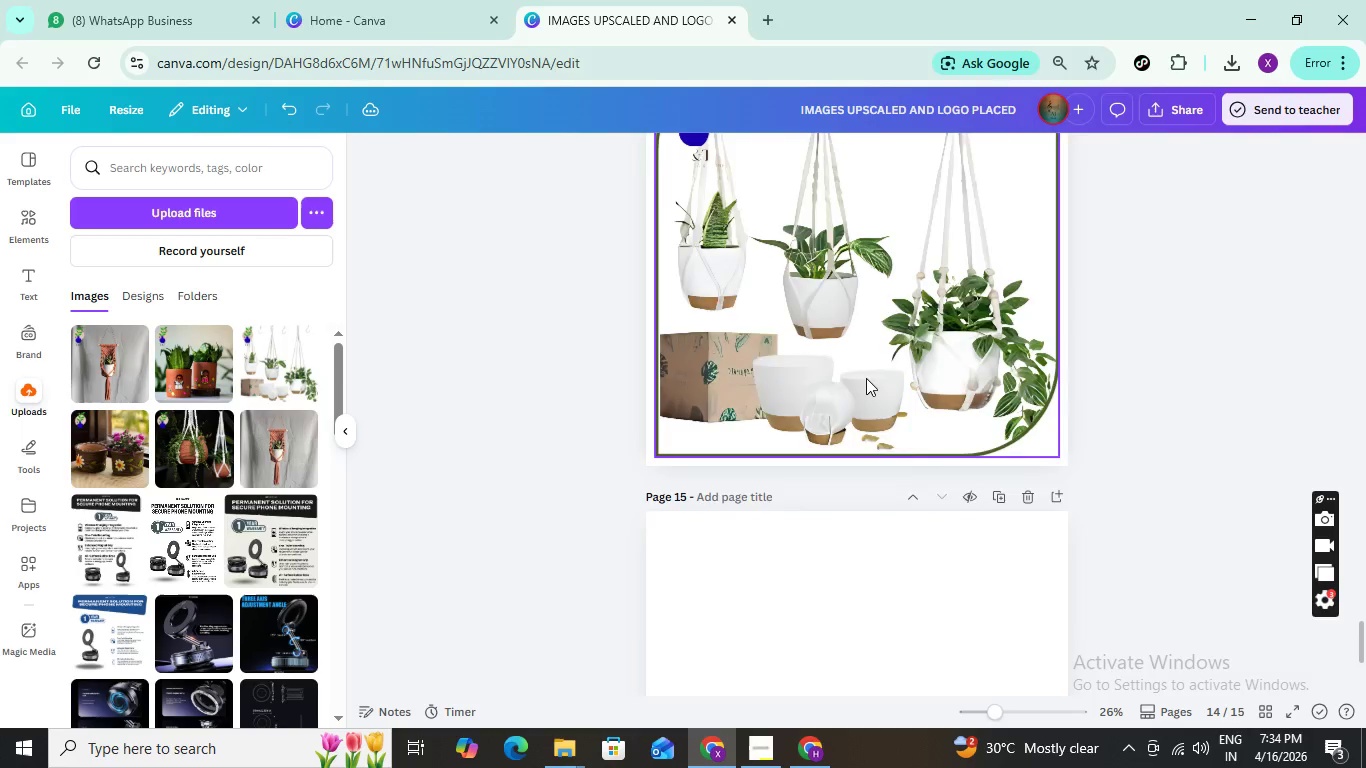 
scroll: coordinate [862, 383], scroll_direction: up, amount: 25.0
 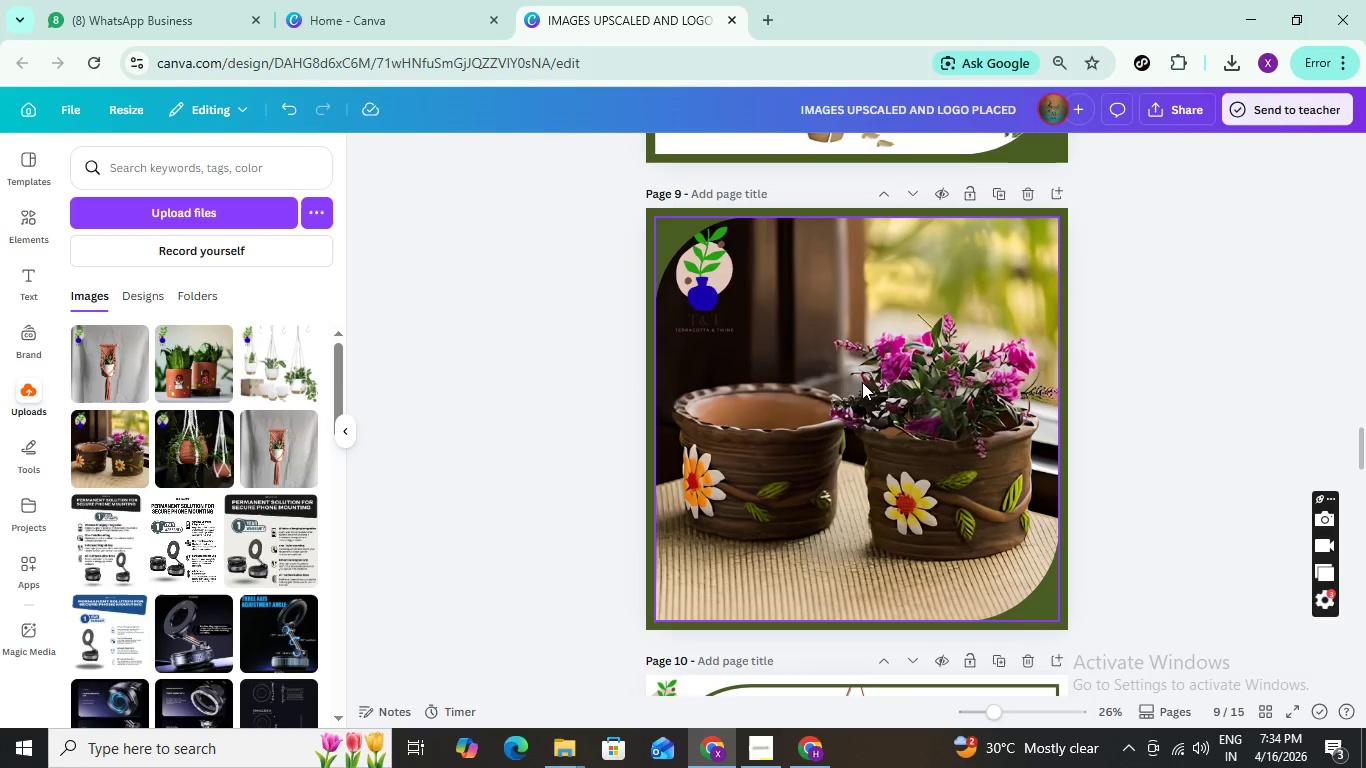 
scroll: coordinate [865, 399], scroll_direction: down, amount: 33.0
 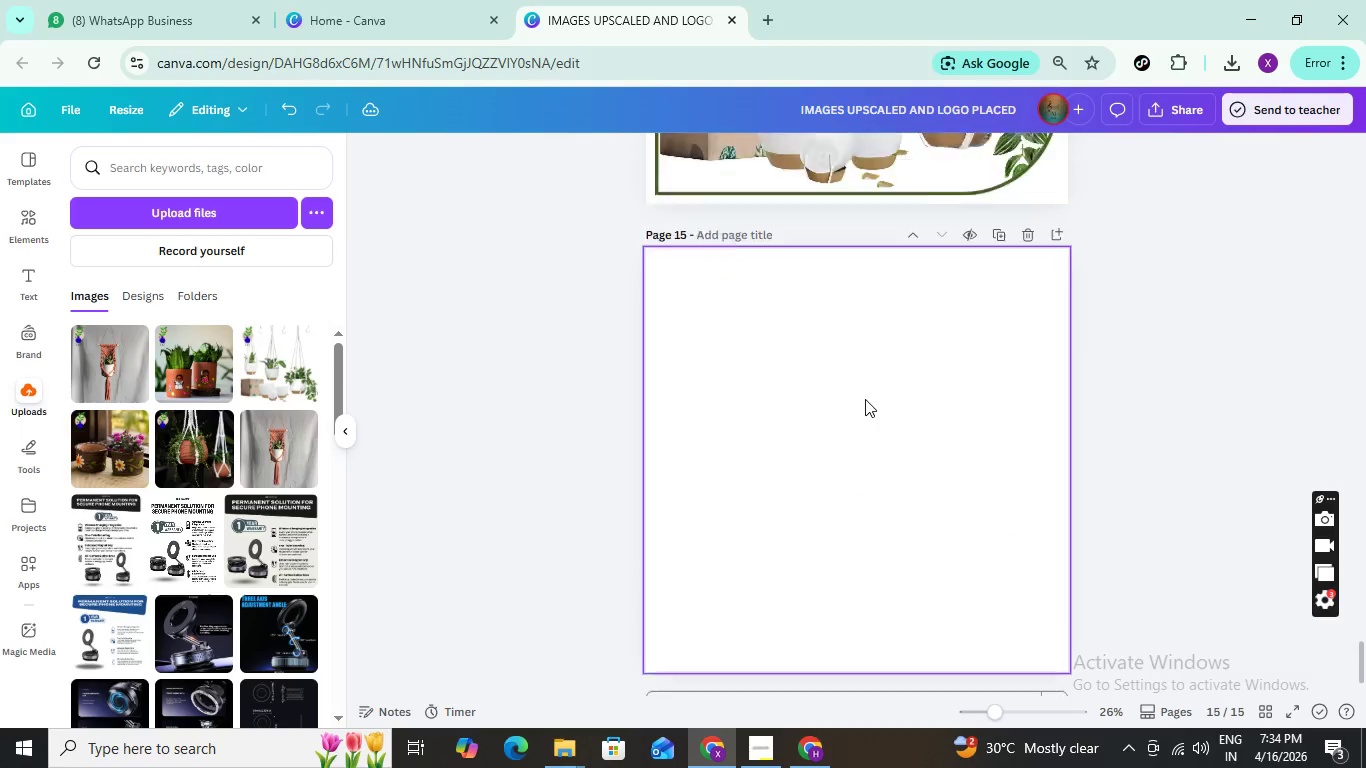 
scroll: coordinate [865, 399], scroll_direction: up, amount: 4.0
 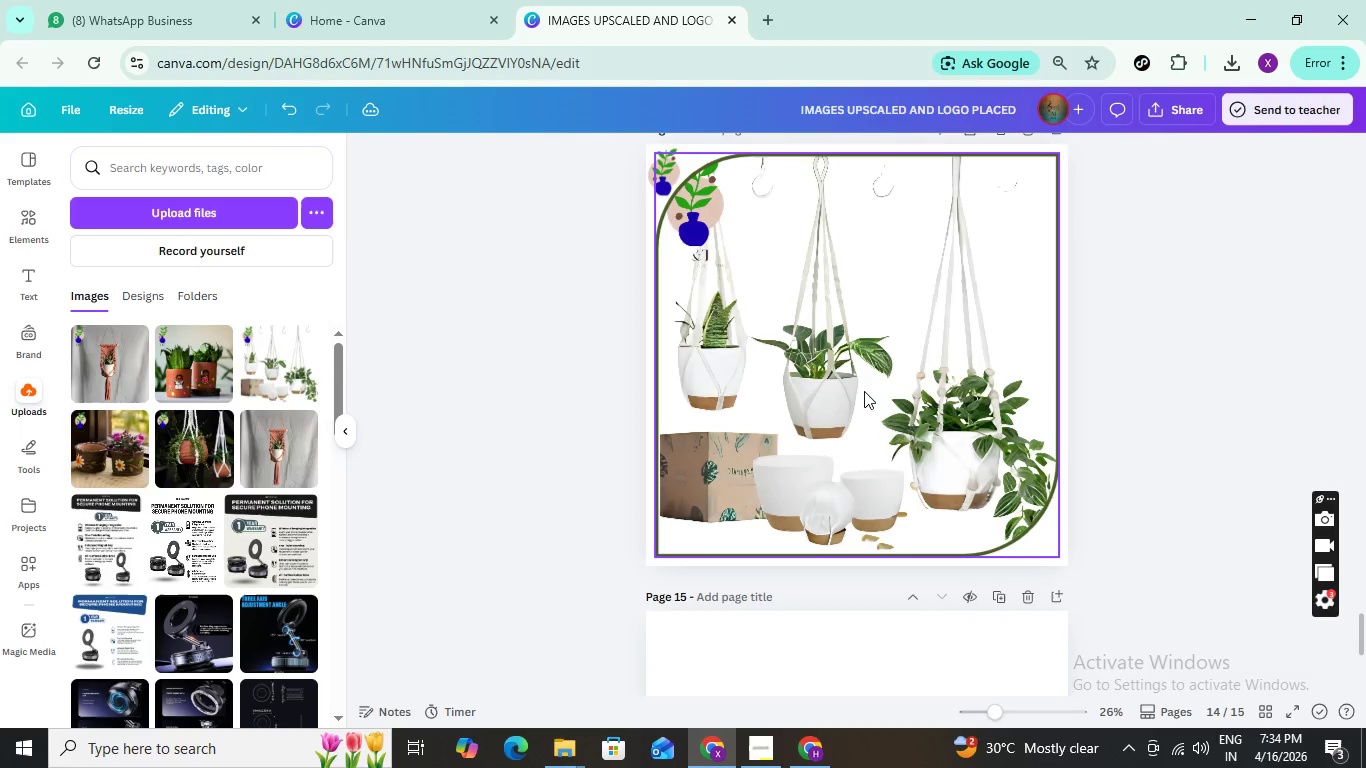 
scroll: coordinate [864, 391], scroll_direction: down, amount: 1.0
 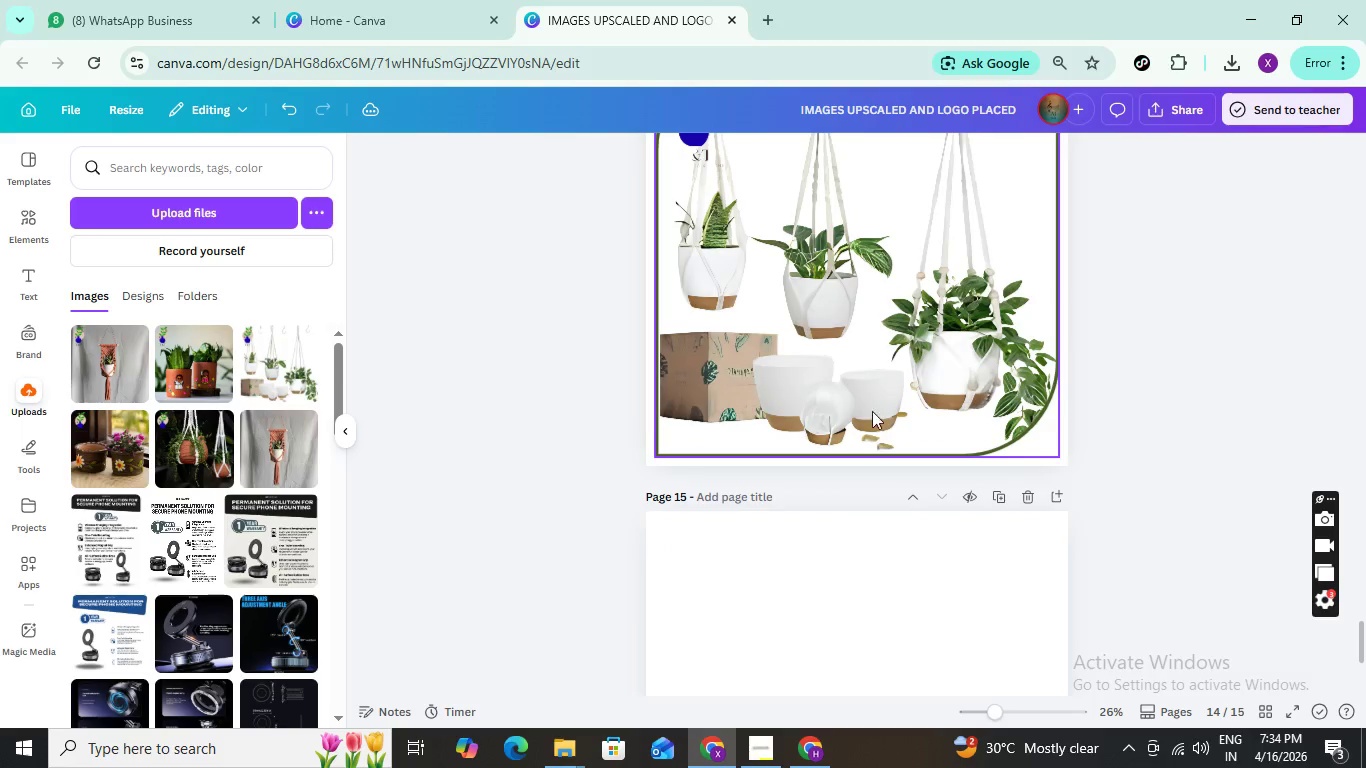 
scroll: coordinate [854, 359], scroll_direction: up, amount: 2.0
 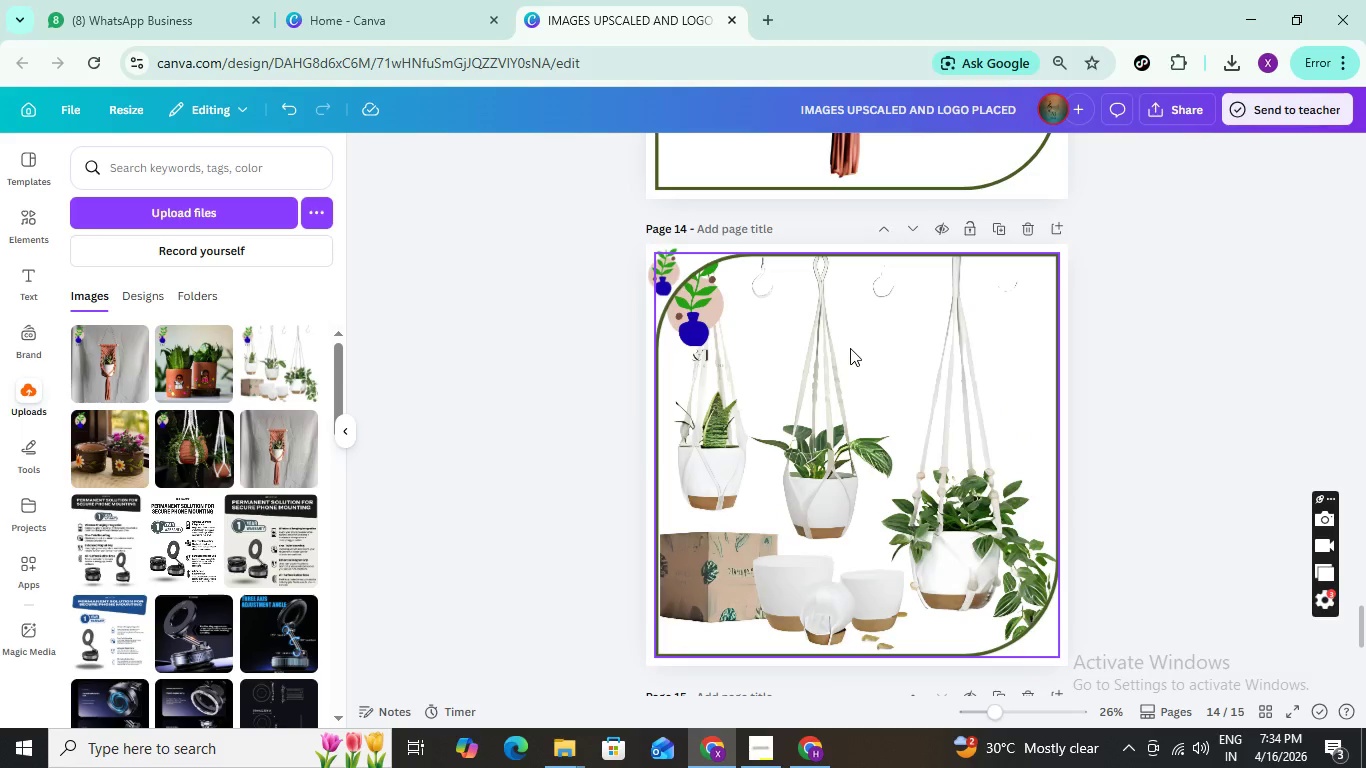 
key(Control+Z)
 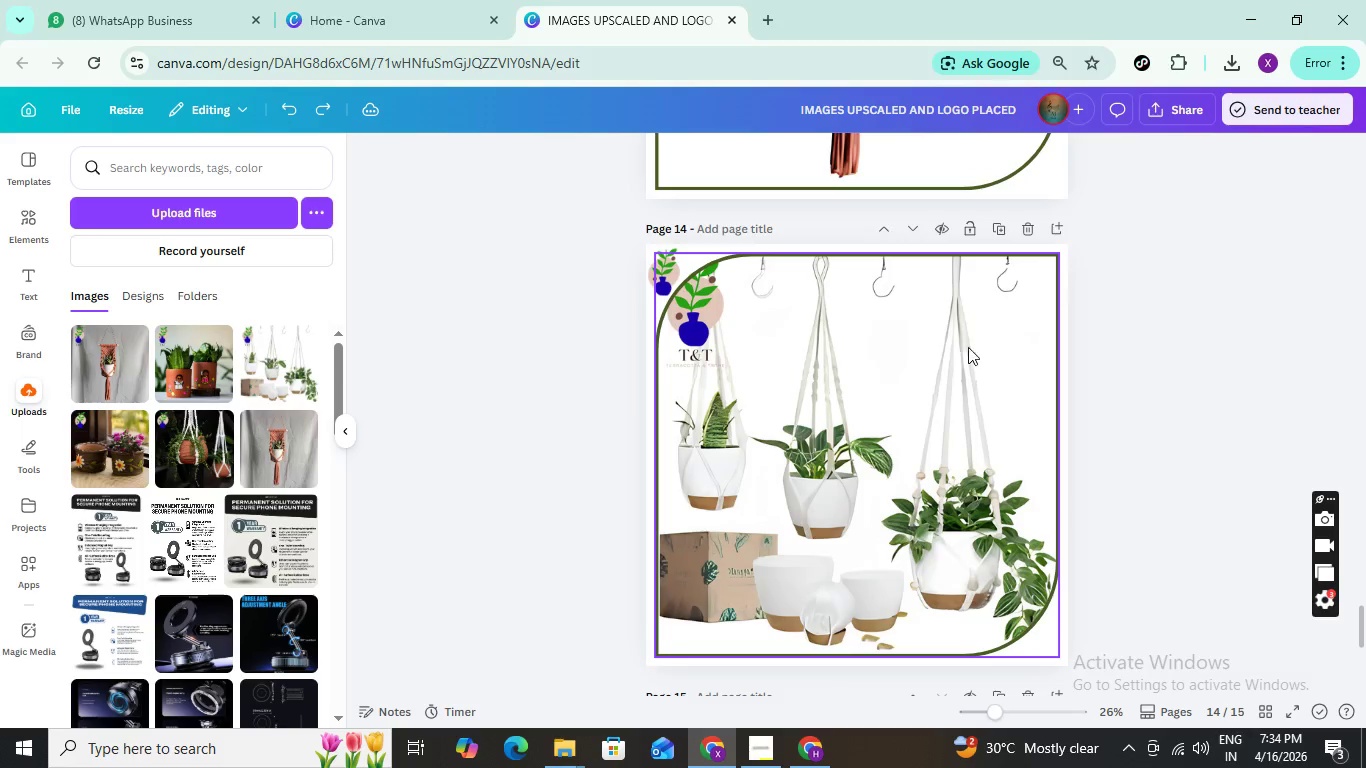 
left_click([1136, 390])
 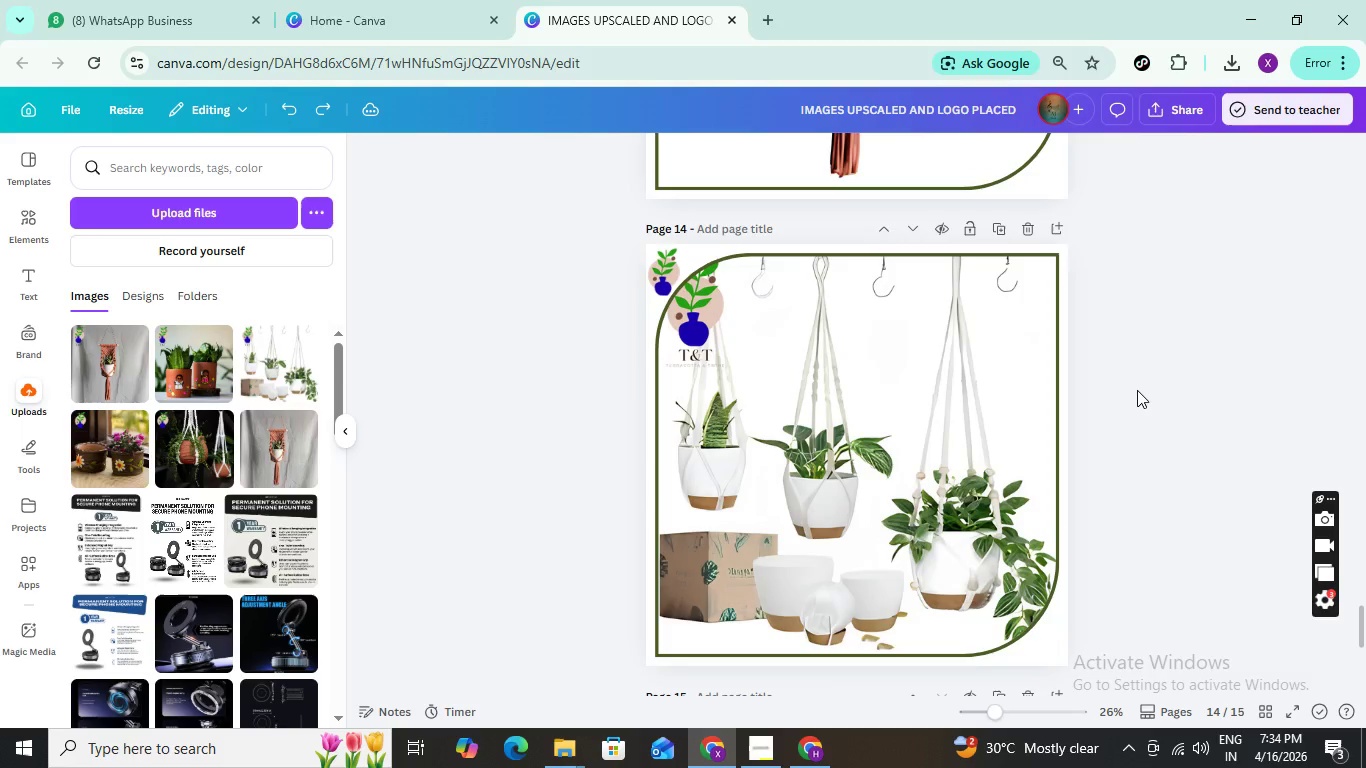 
key(Control+Z)
 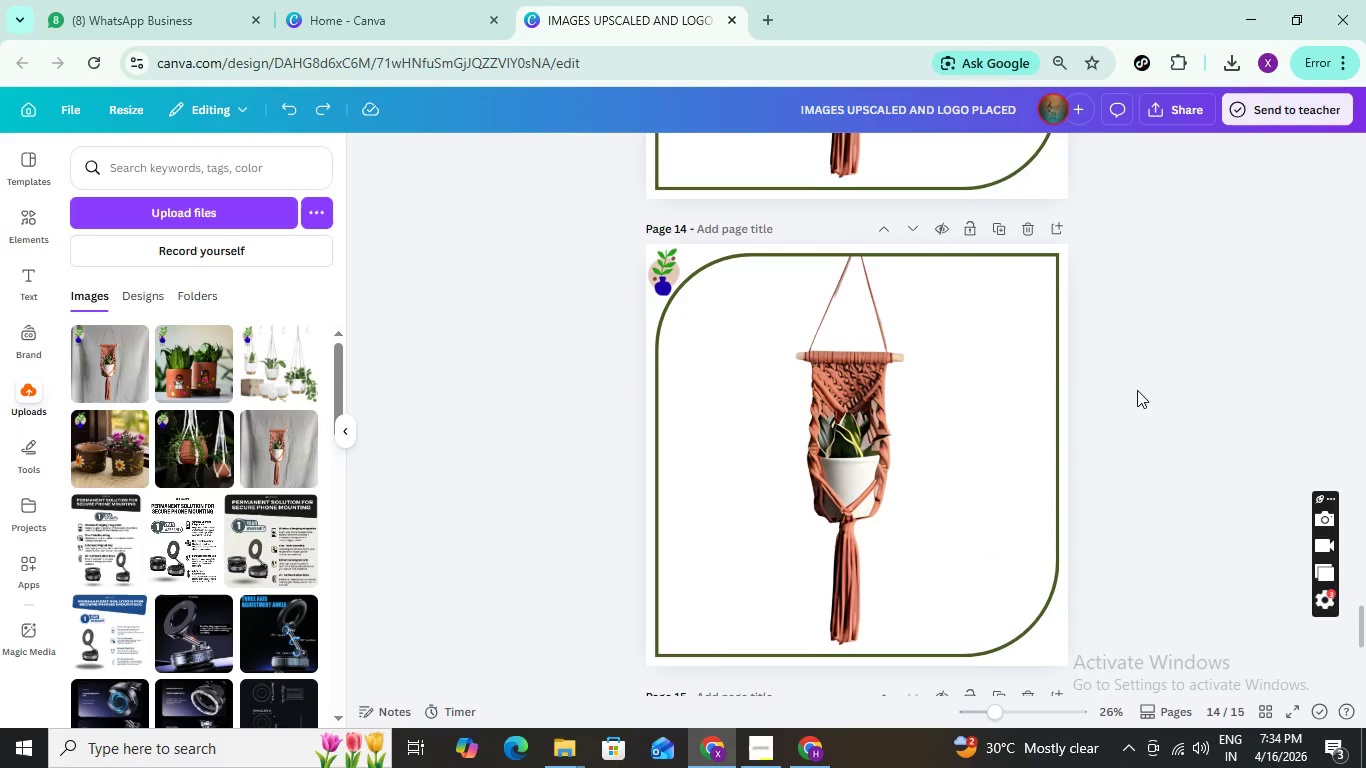 
scroll: coordinate [1137, 390], scroll_direction: down, amount: 6.0
 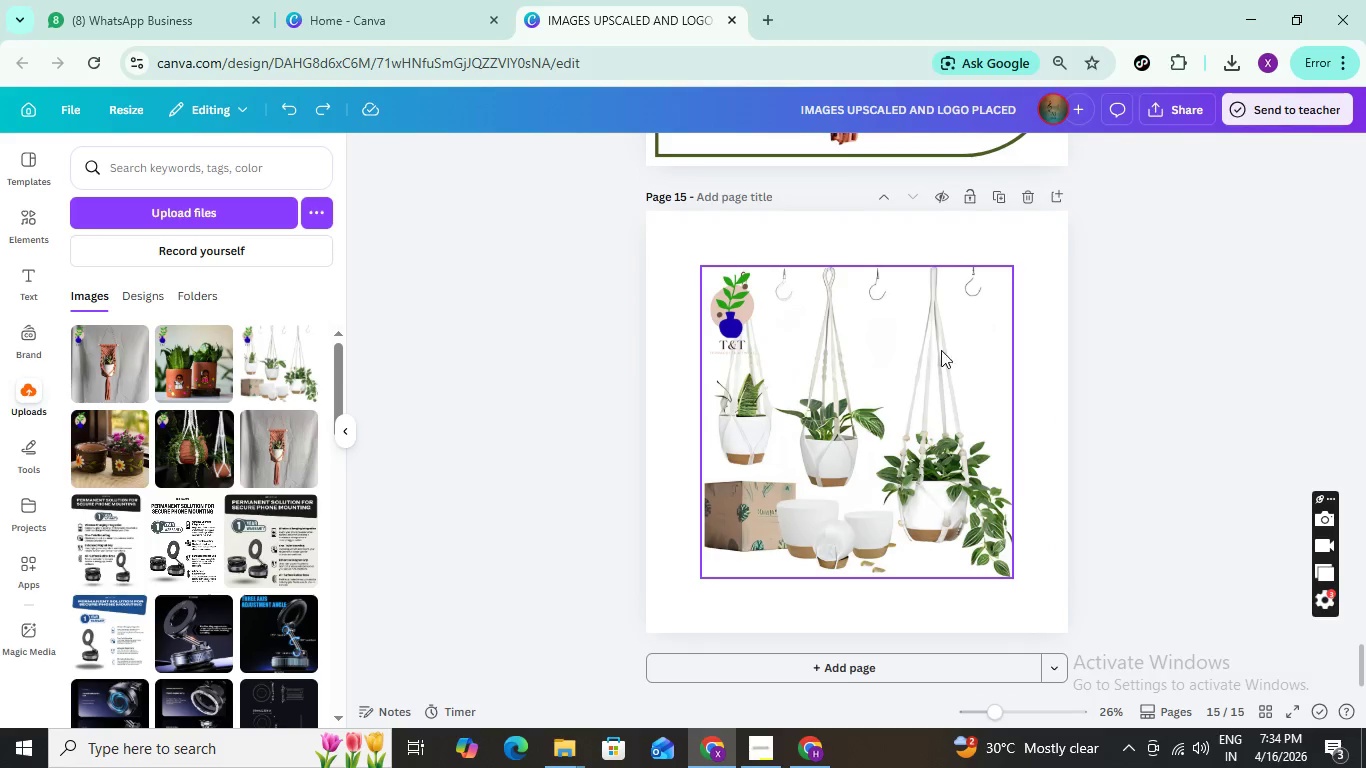 
left_click([827, 384])
 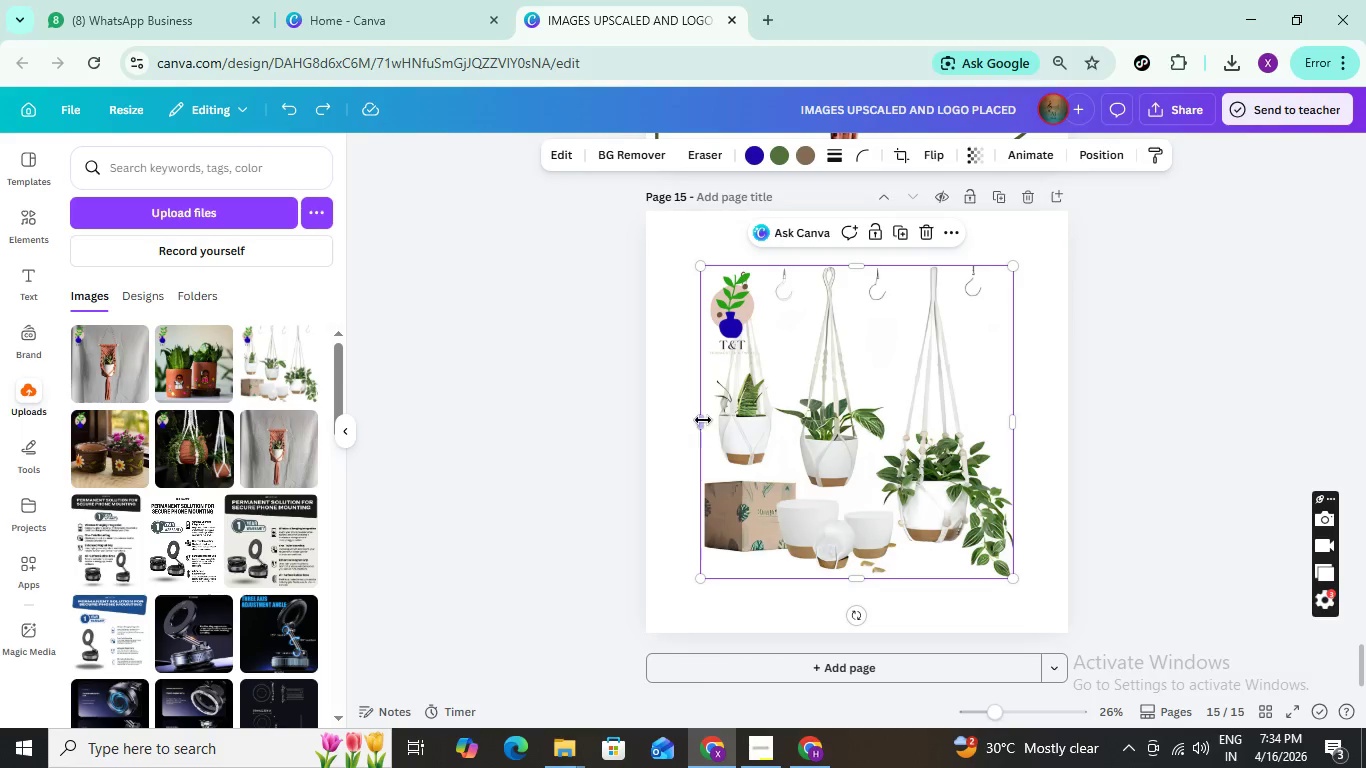 
left_click_drag(start_coordinate=[699, 422], to_coordinate=[751, 424])
 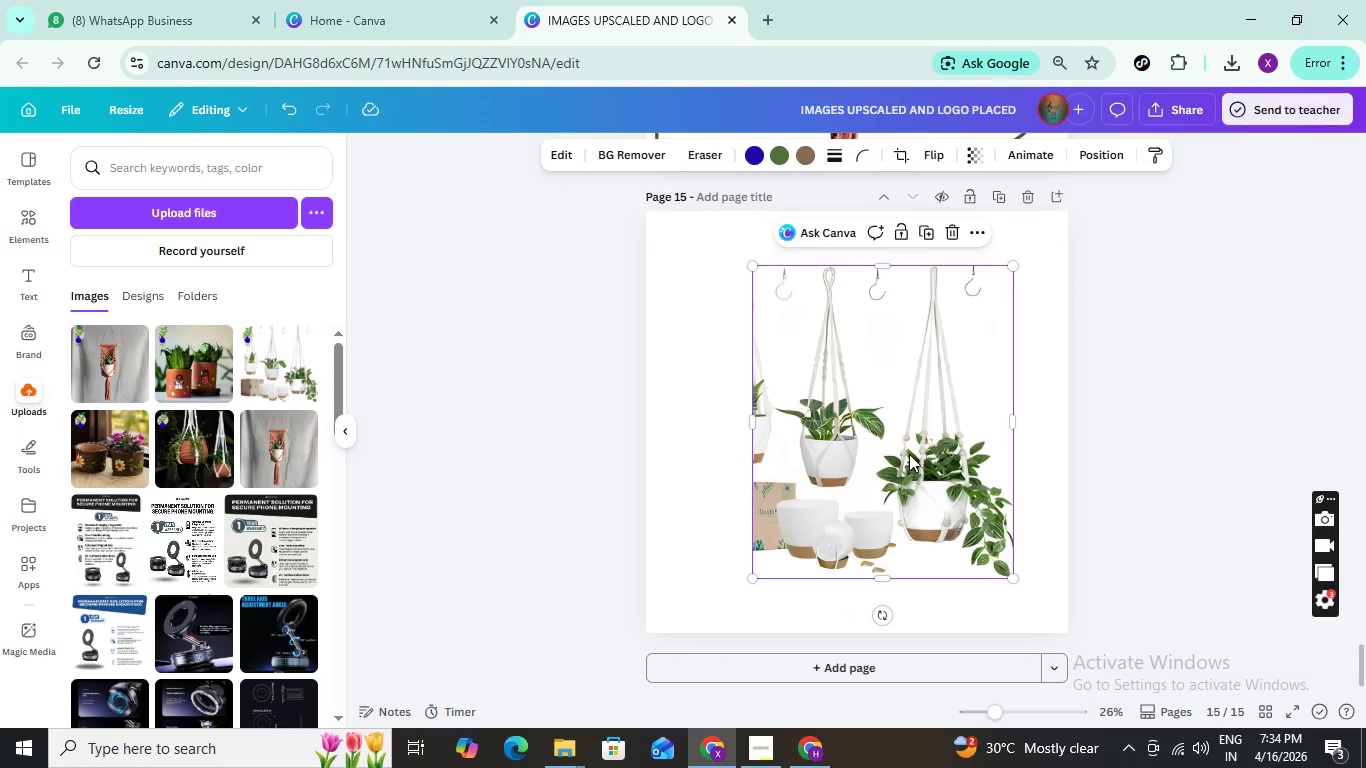 
scroll: coordinate [909, 454], scroll_direction: up, amount: 2.0
 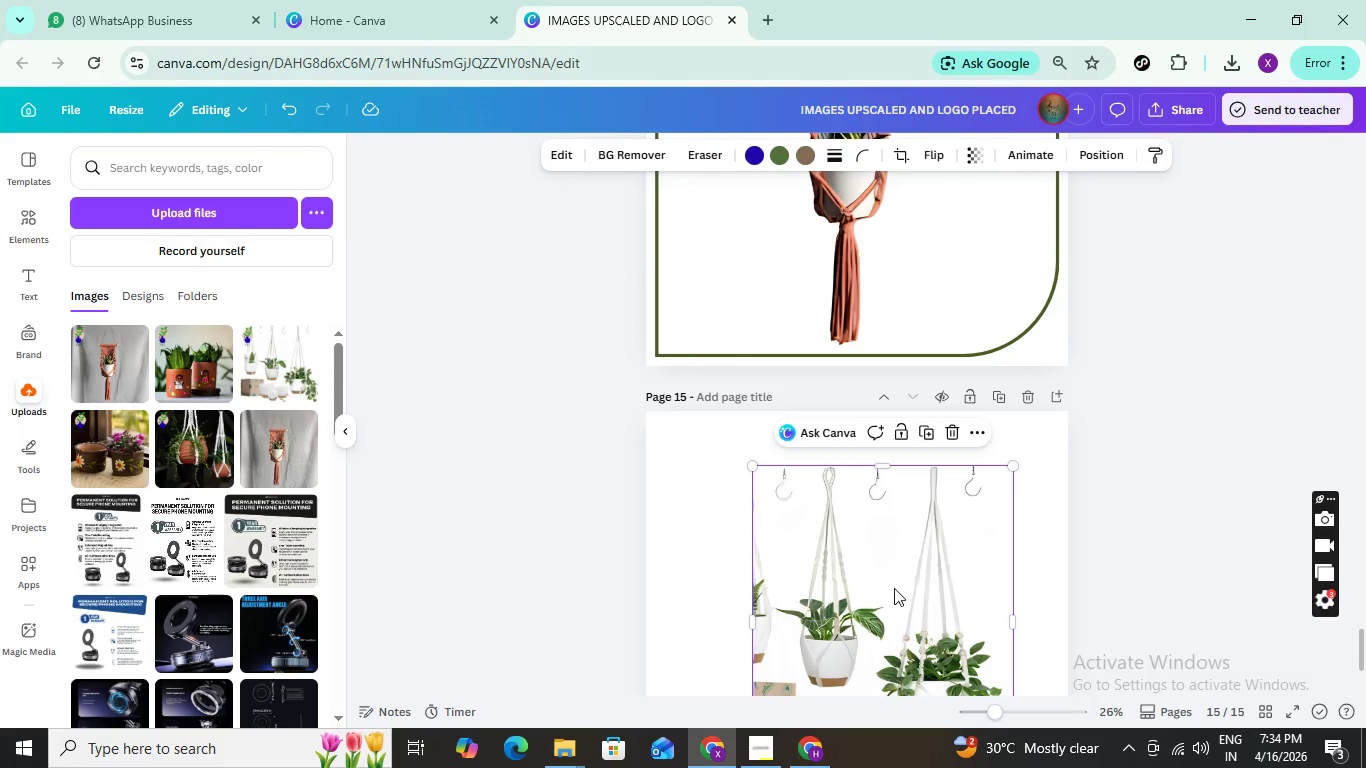 
left_click_drag(start_coordinate=[894, 617], to_coordinate=[852, 252])
 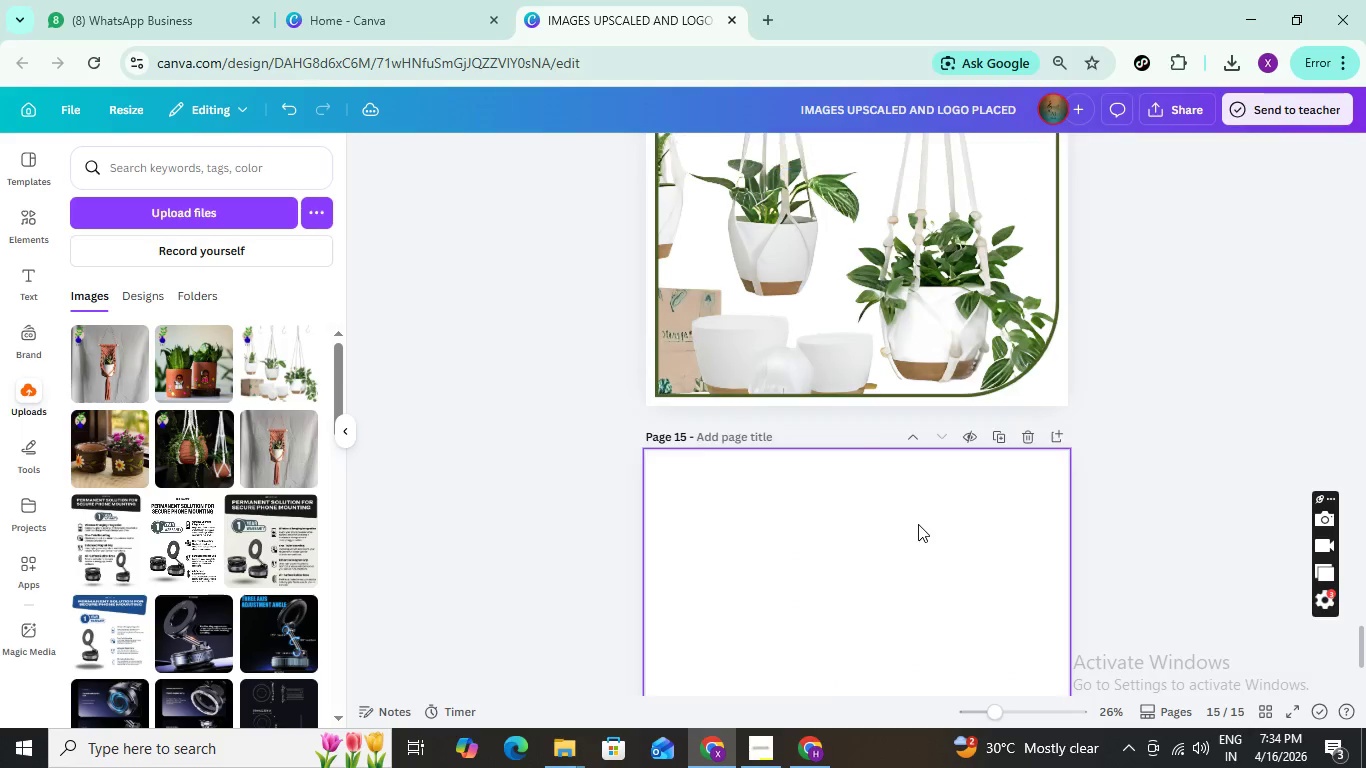 
scroll: coordinate [918, 524], scroll_direction: up, amount: 3.0
 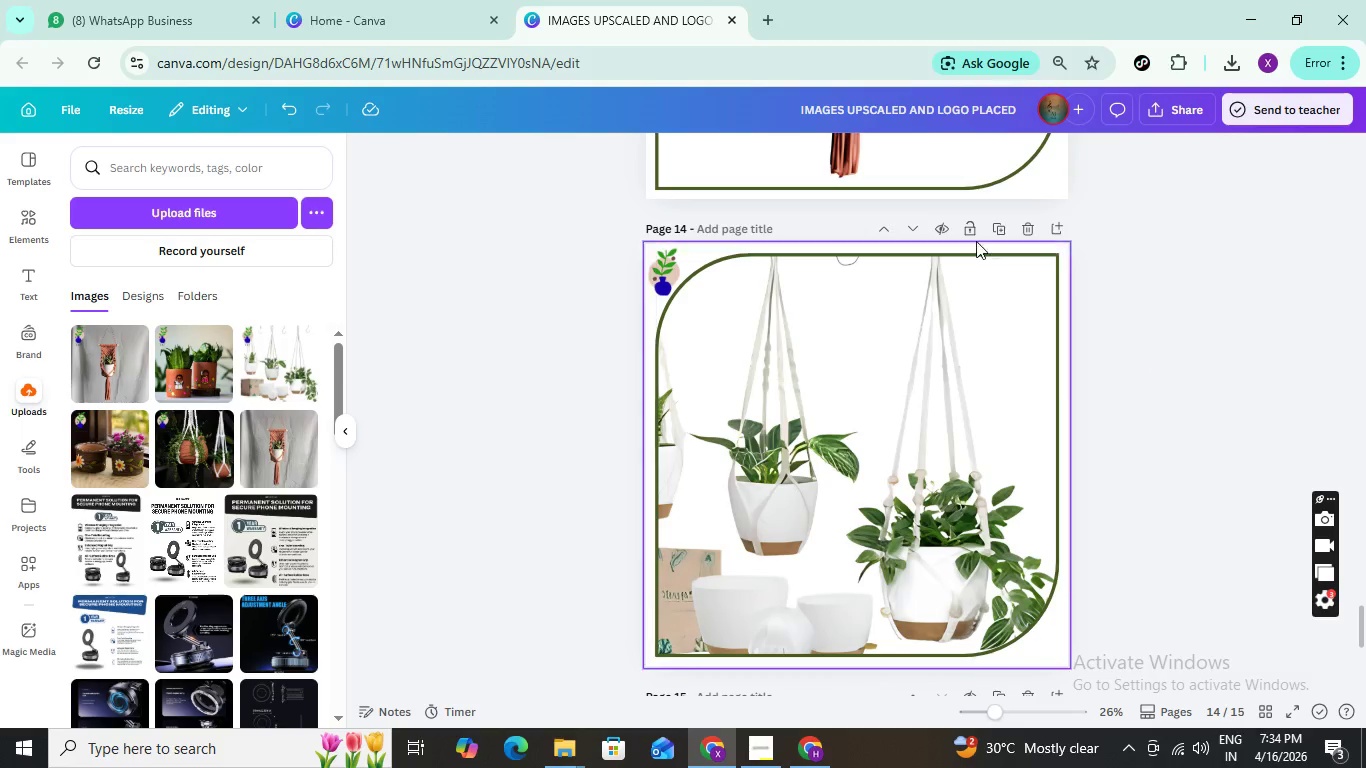 
wait(6.91)
 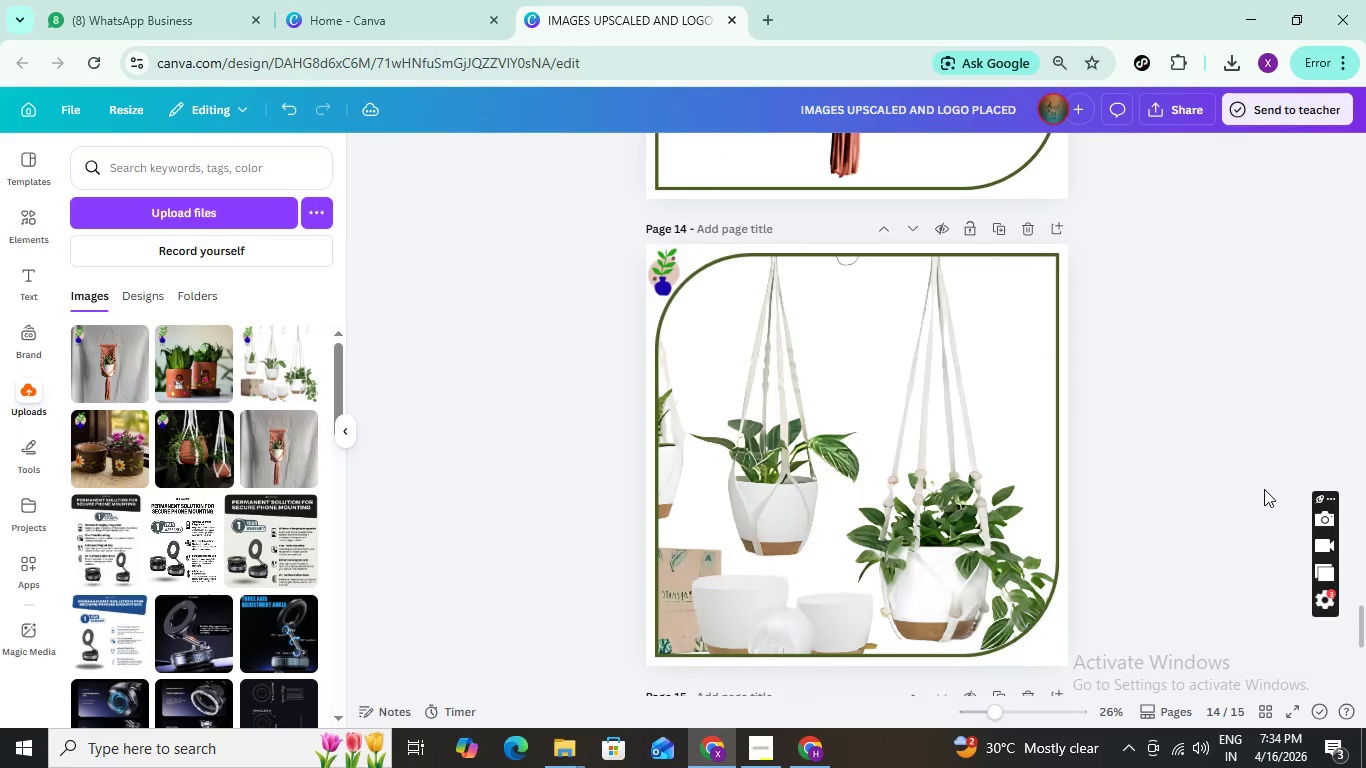 
left_click([884, 232])
 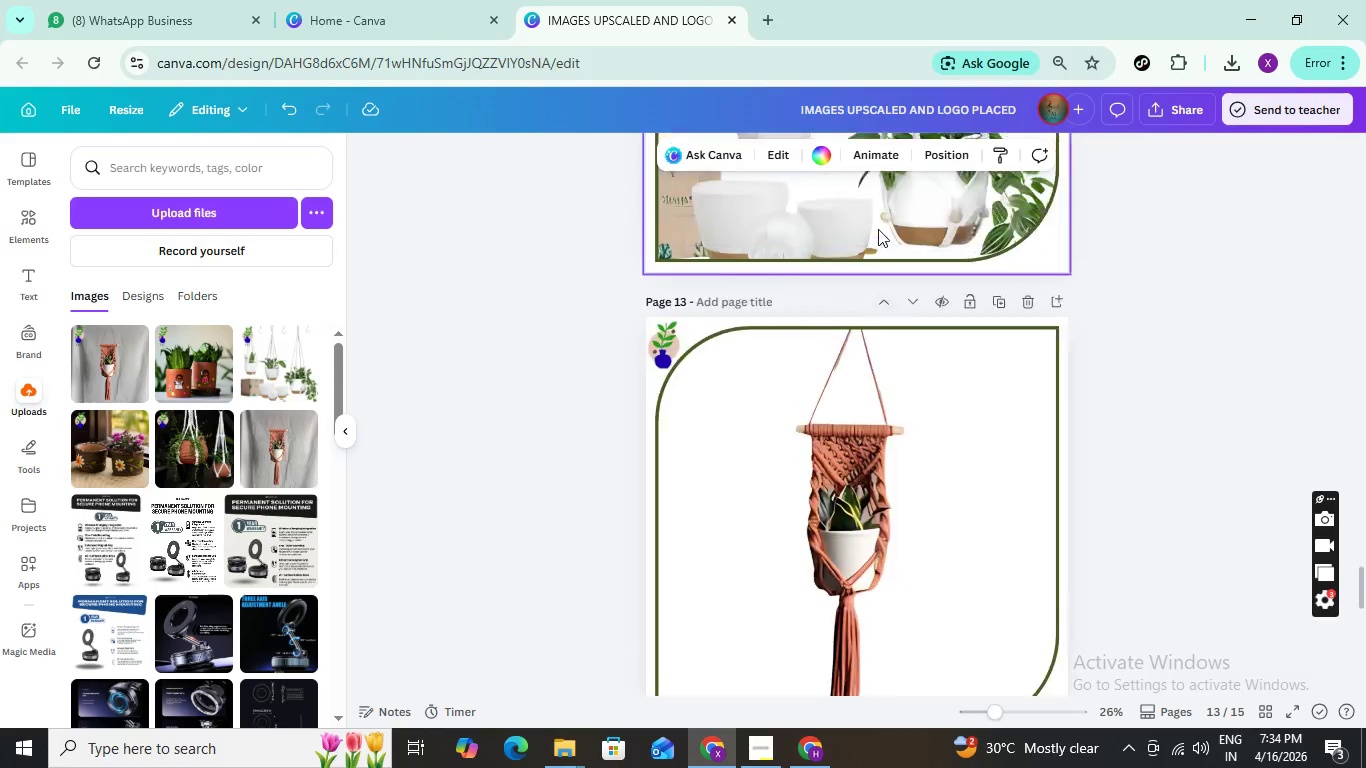 
scroll: coordinate [951, 314], scroll_direction: up, amount: 8.0
 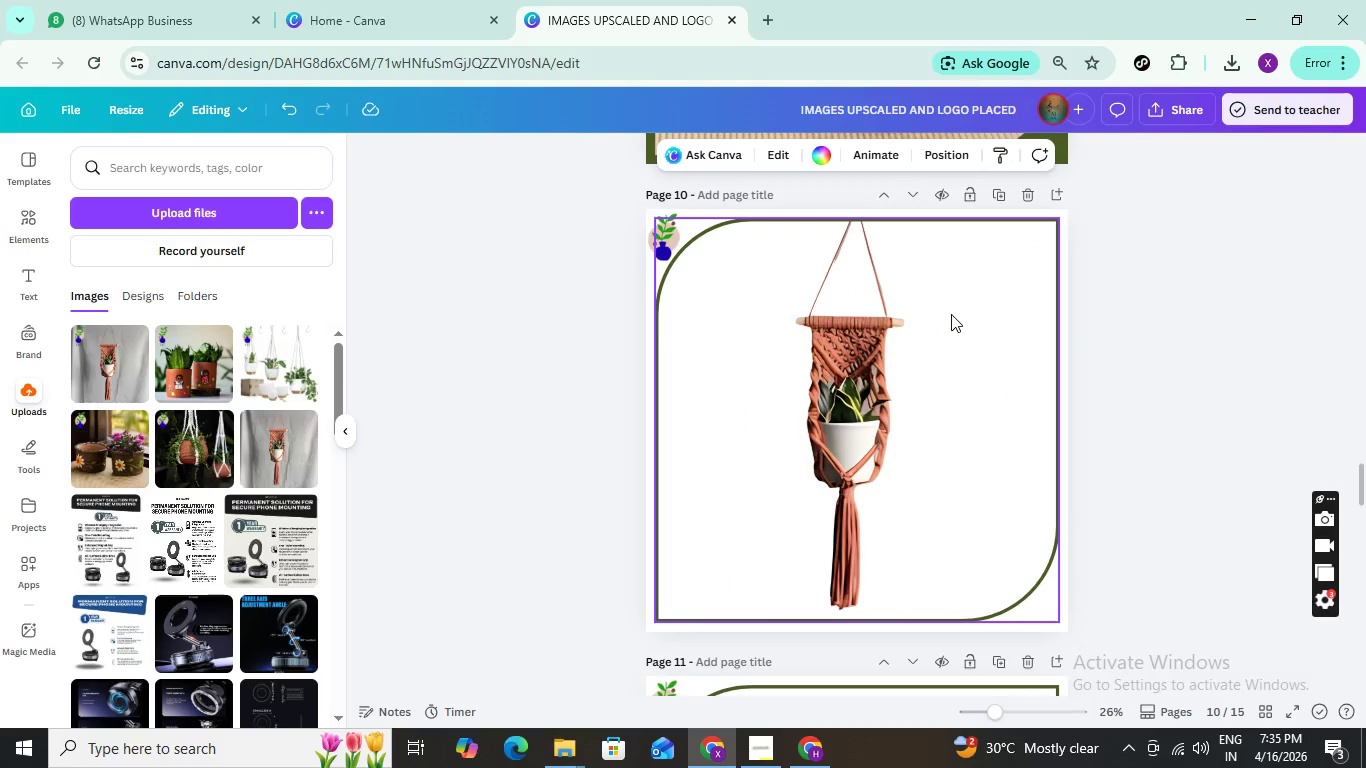 
scroll: coordinate [1119, 443], scroll_direction: down, amount: 21.0
 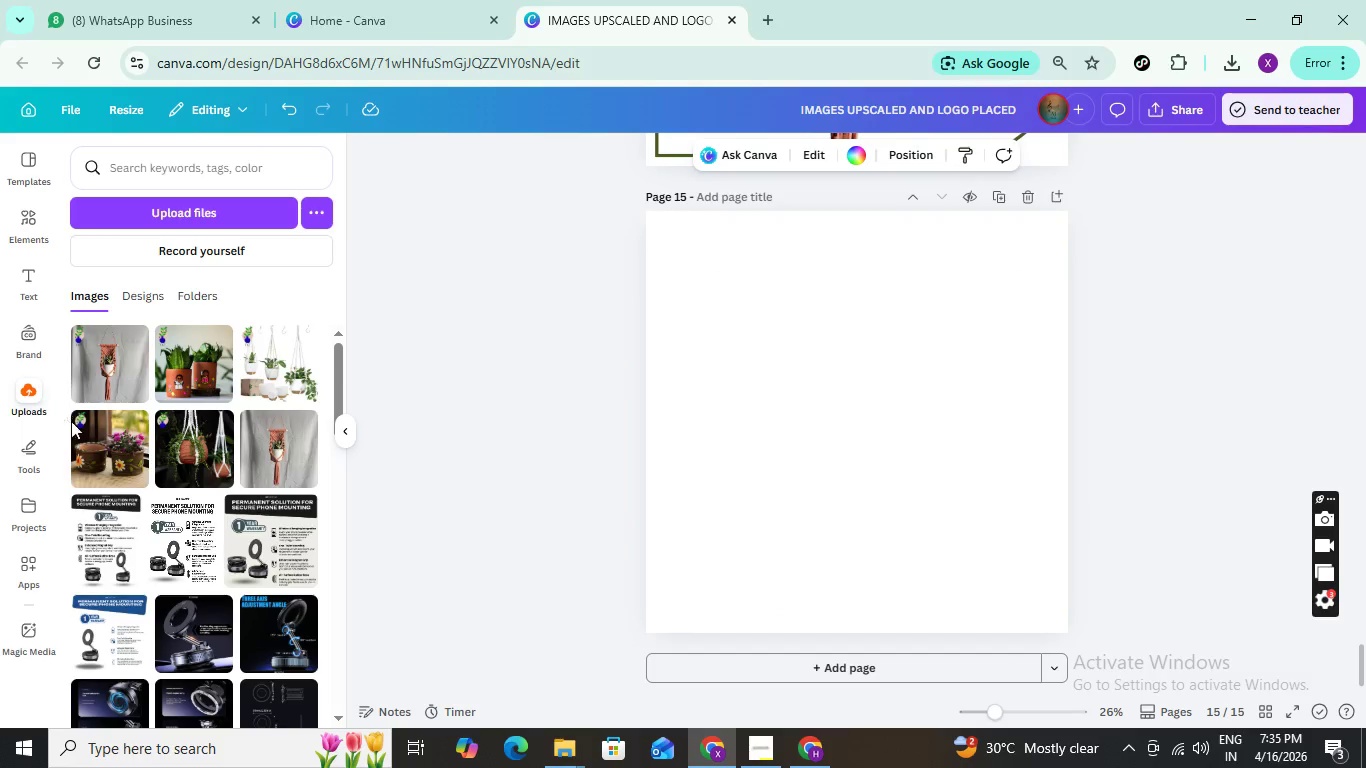 
left_click([99, 436])
 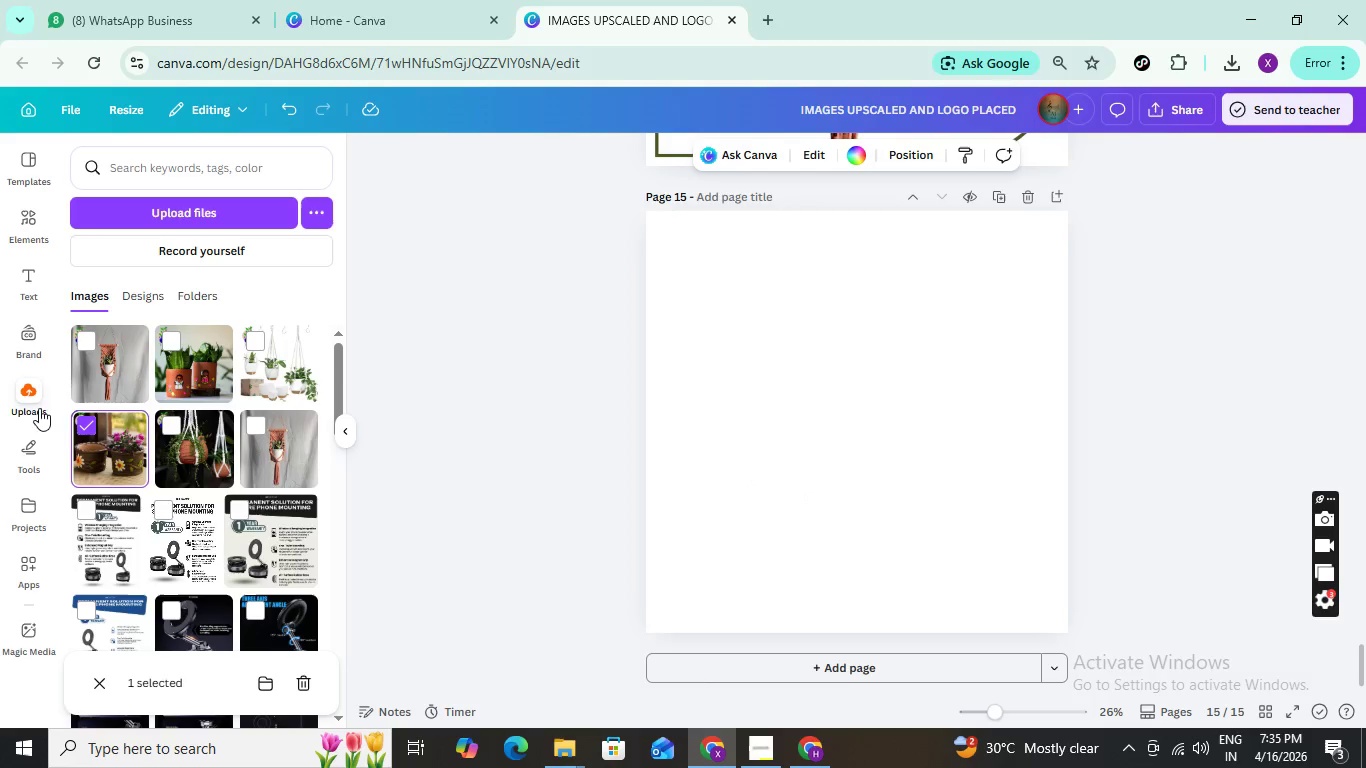 
left_click([81, 428])
 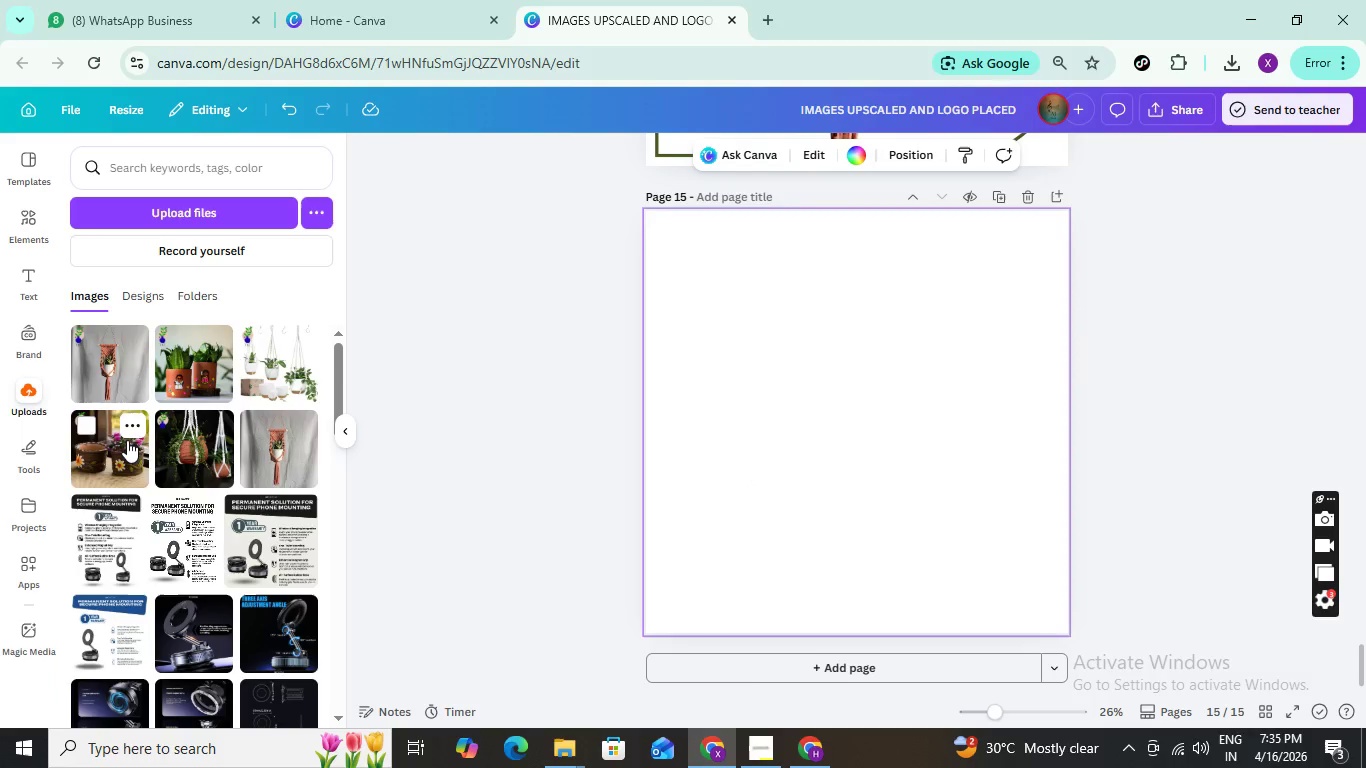 
left_click([121, 441])
 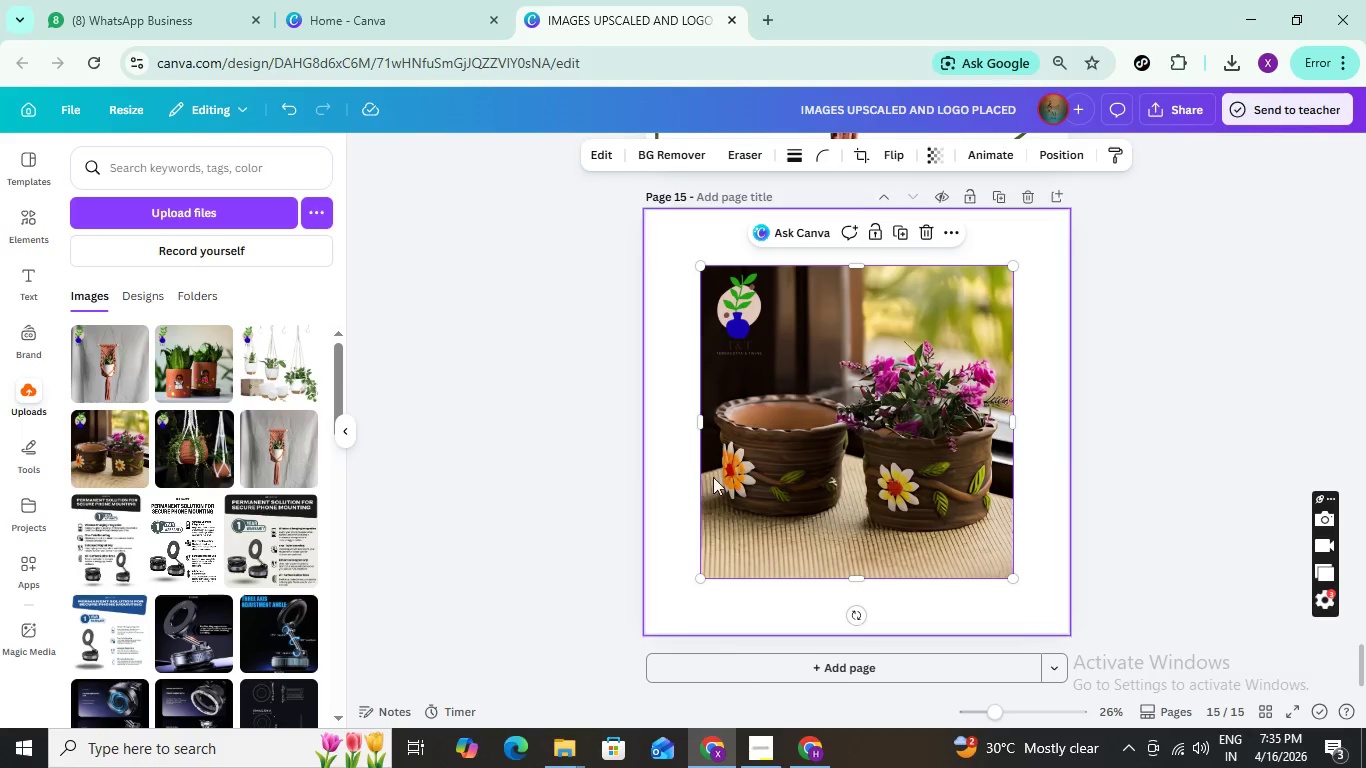 
scroll: coordinate [764, 461], scroll_direction: up, amount: 3.0
 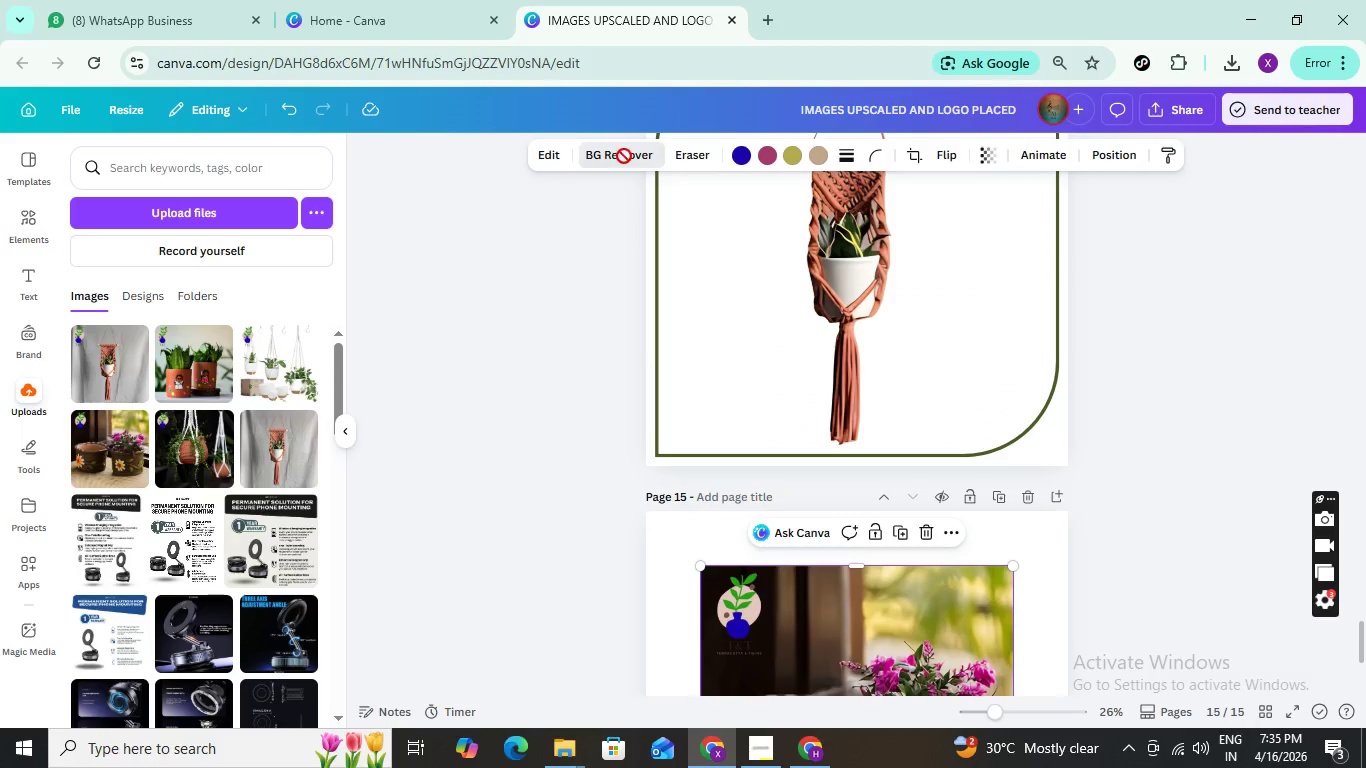 
scroll: coordinate [760, 441], scroll_direction: down, amount: 3.0
 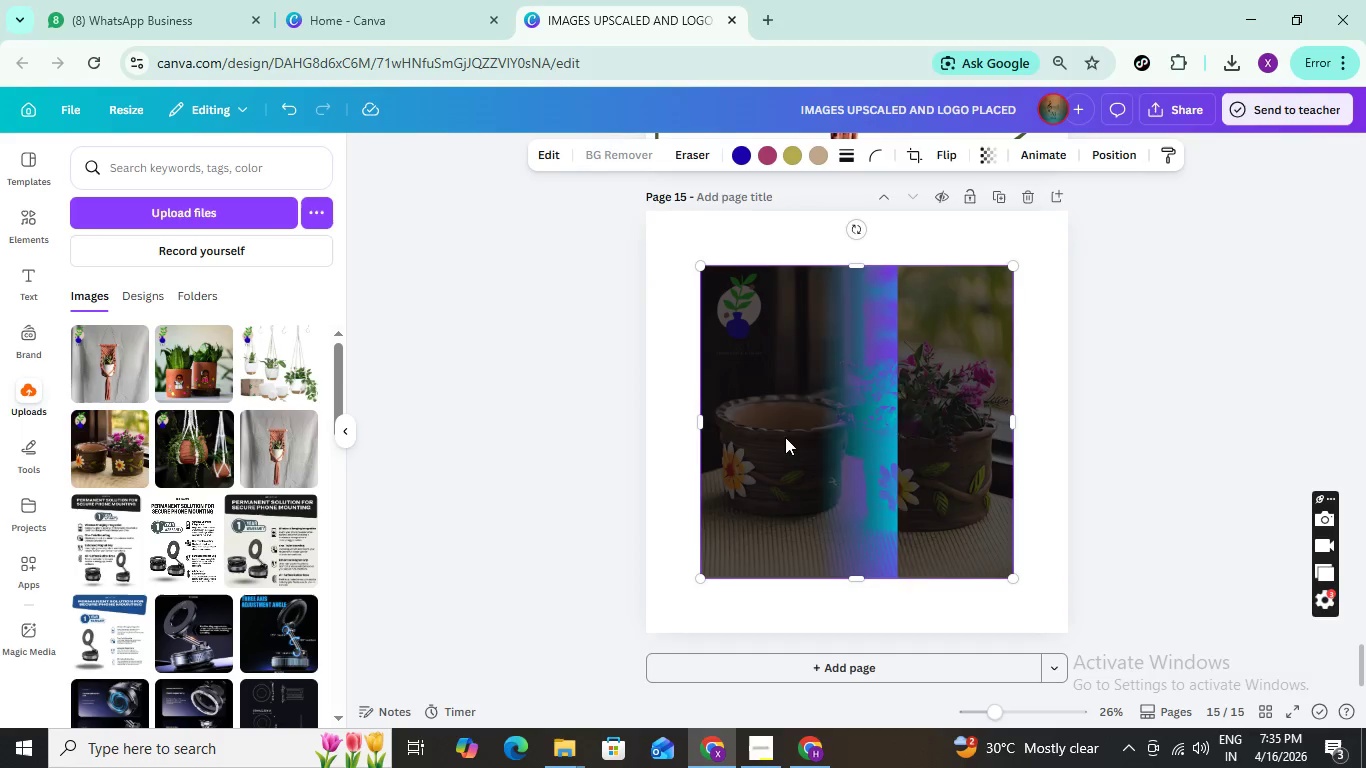 
mouse_move([812, 416])
 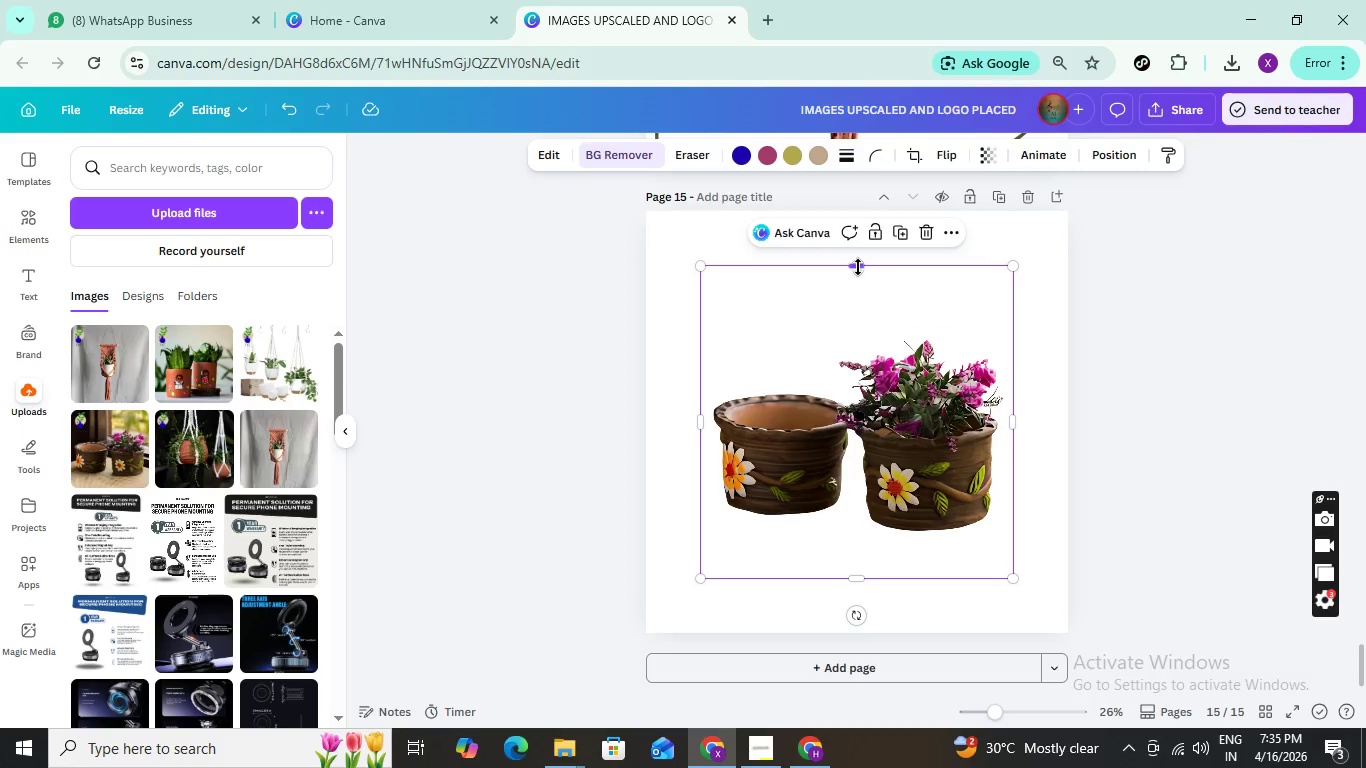 
scroll: coordinate [816, 442], scroll_direction: up, amount: 2.0
 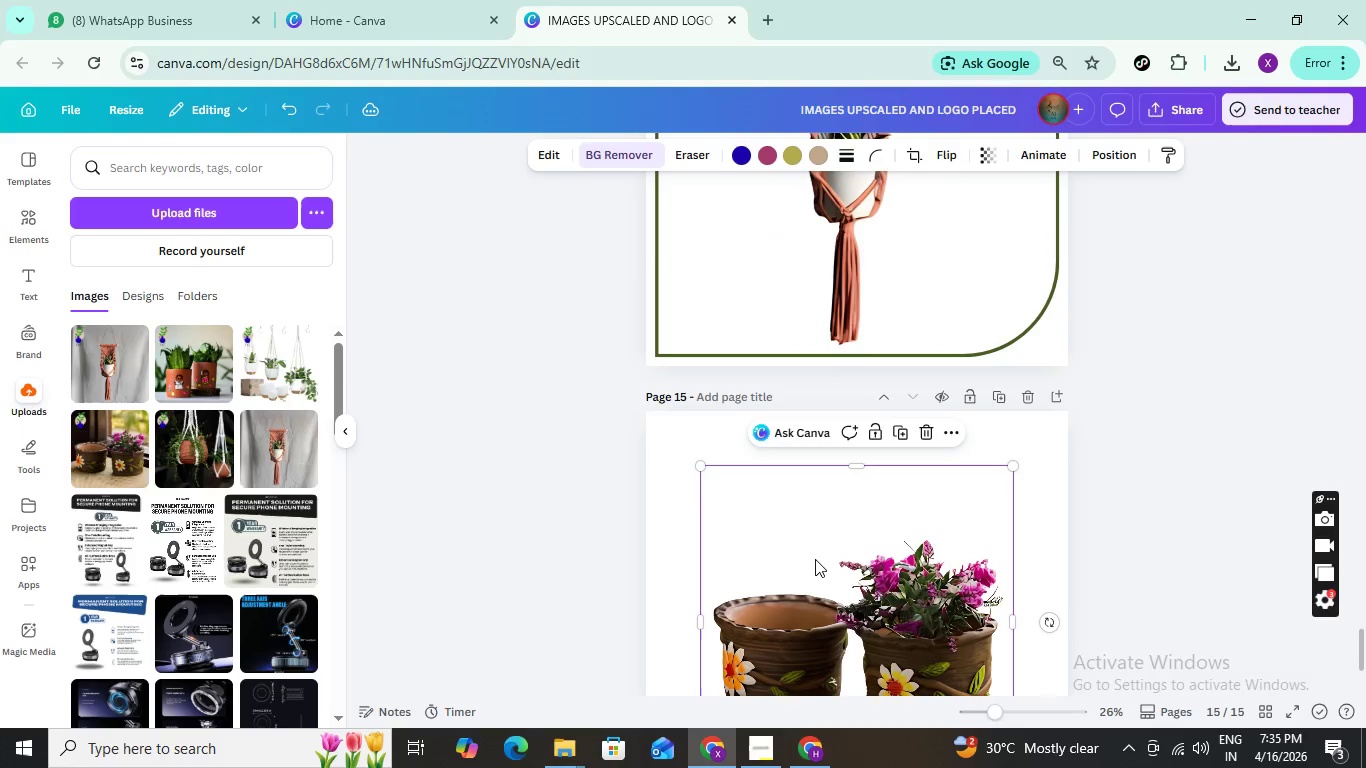 
left_click_drag(start_coordinate=[816, 559], to_coordinate=[773, 244])
 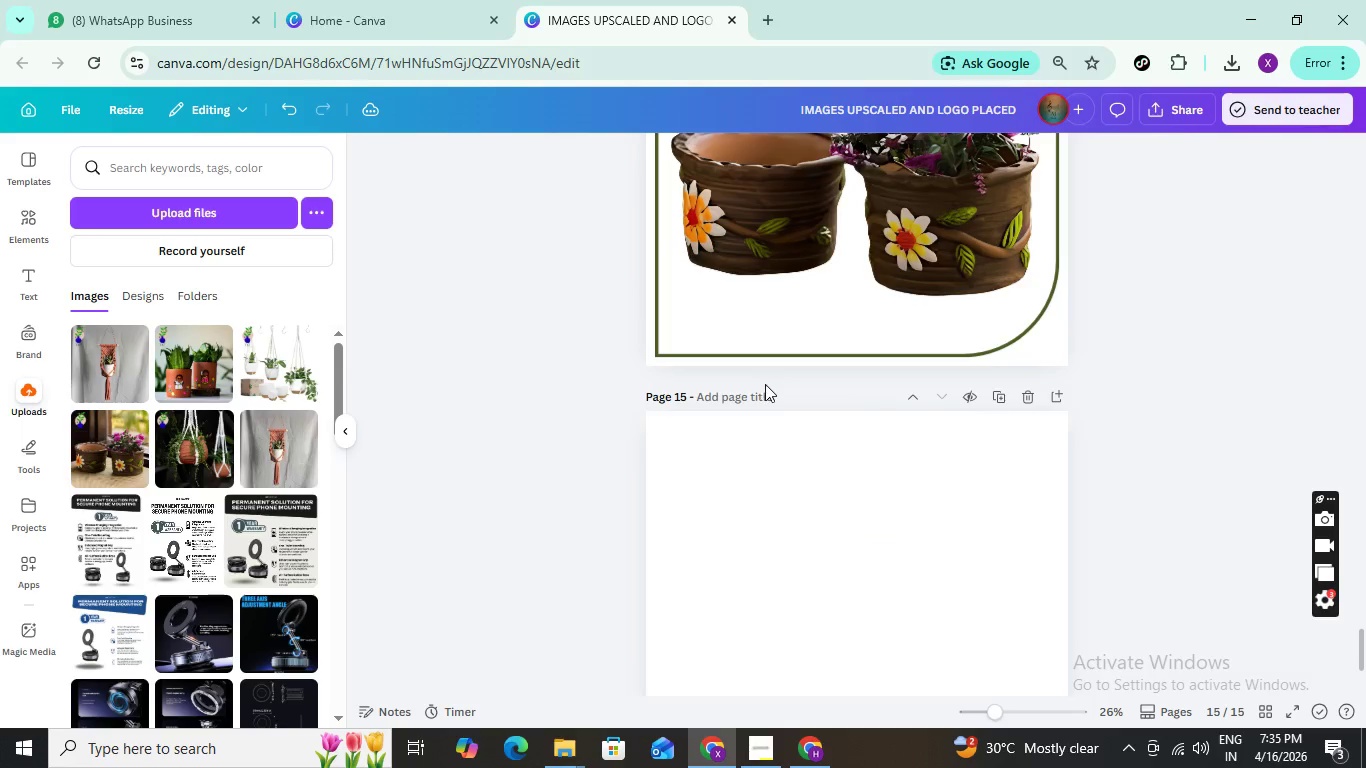 
scroll: coordinate [773, 389], scroll_direction: up, amount: 3.0
 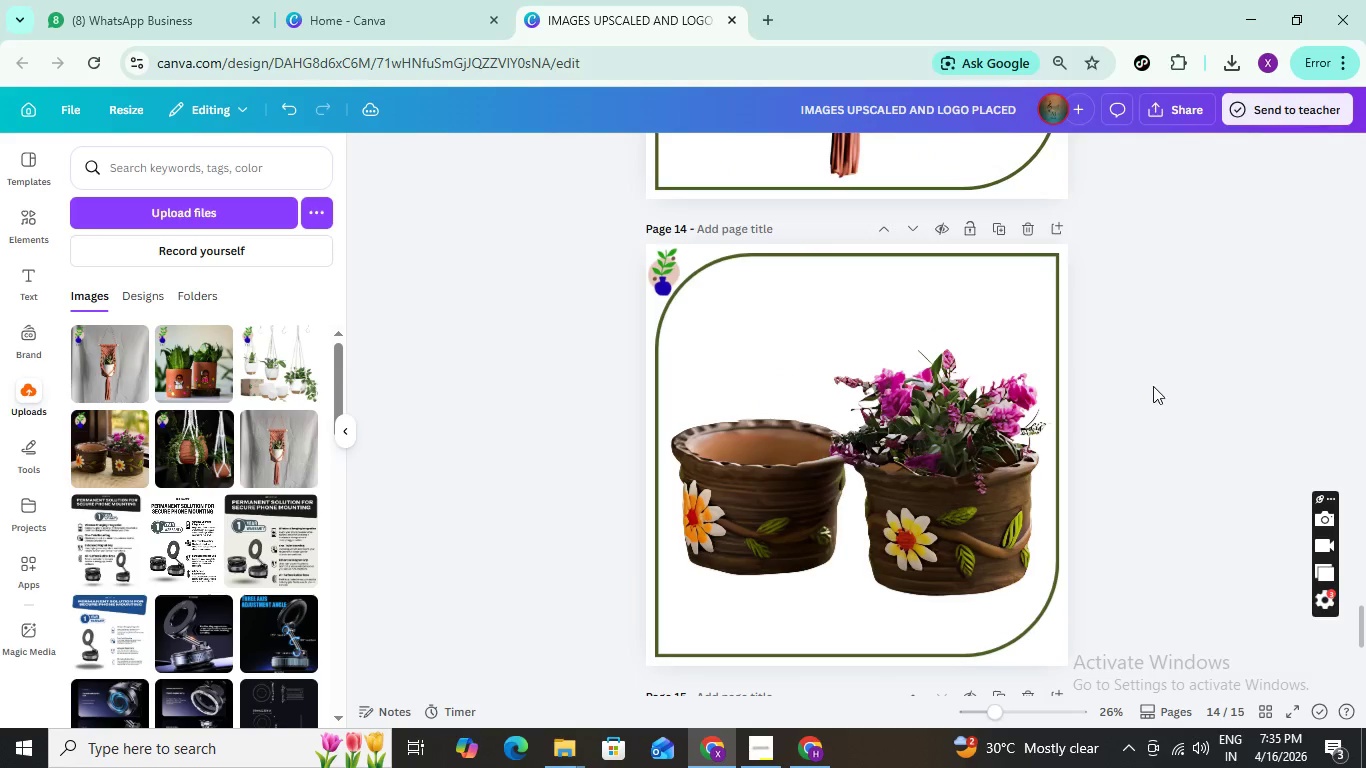 
left_click([1154, 387])
 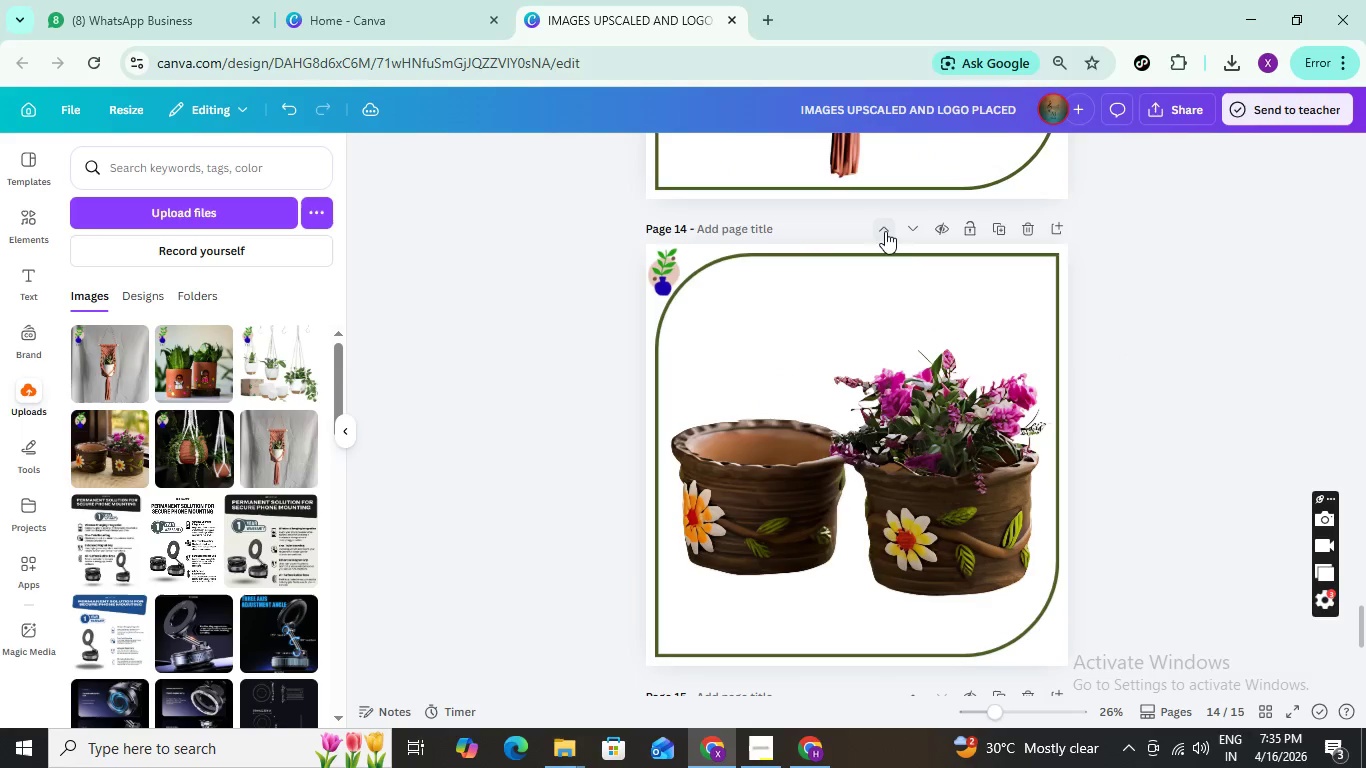 
left_click([885, 231])
 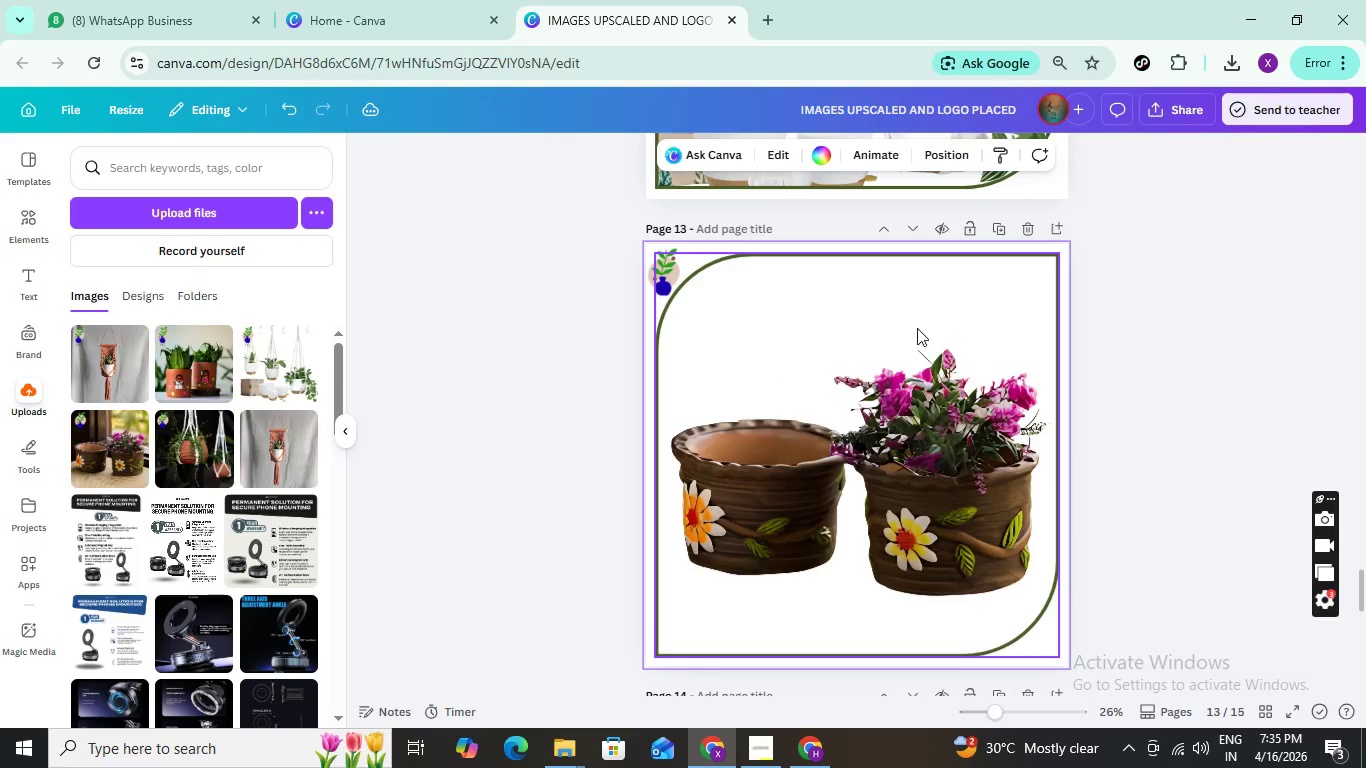 
scroll: coordinate [911, 312], scroll_direction: up, amount: 10.0
 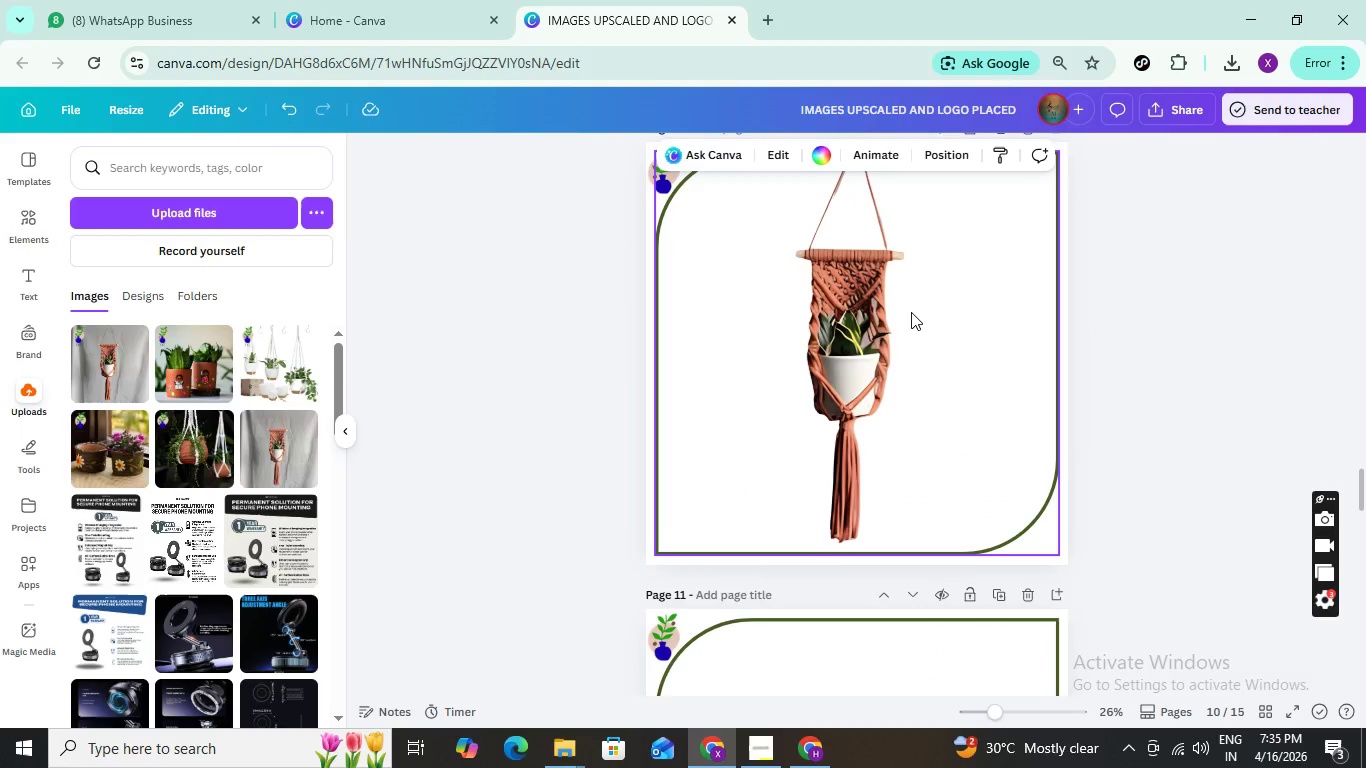 
scroll: coordinate [911, 451], scroll_direction: down, amount: 17.0
 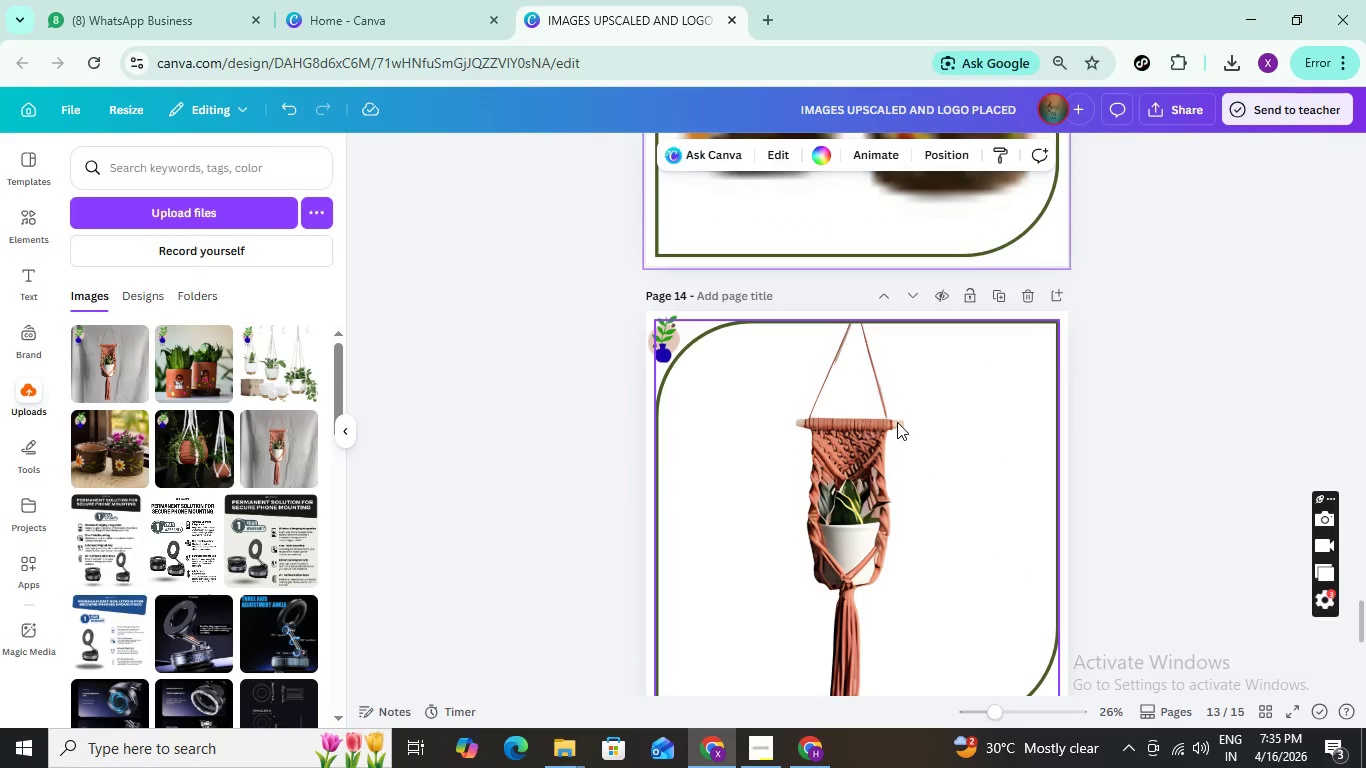 
left_click_drag(start_coordinate=[878, 411], to_coordinate=[865, 406])